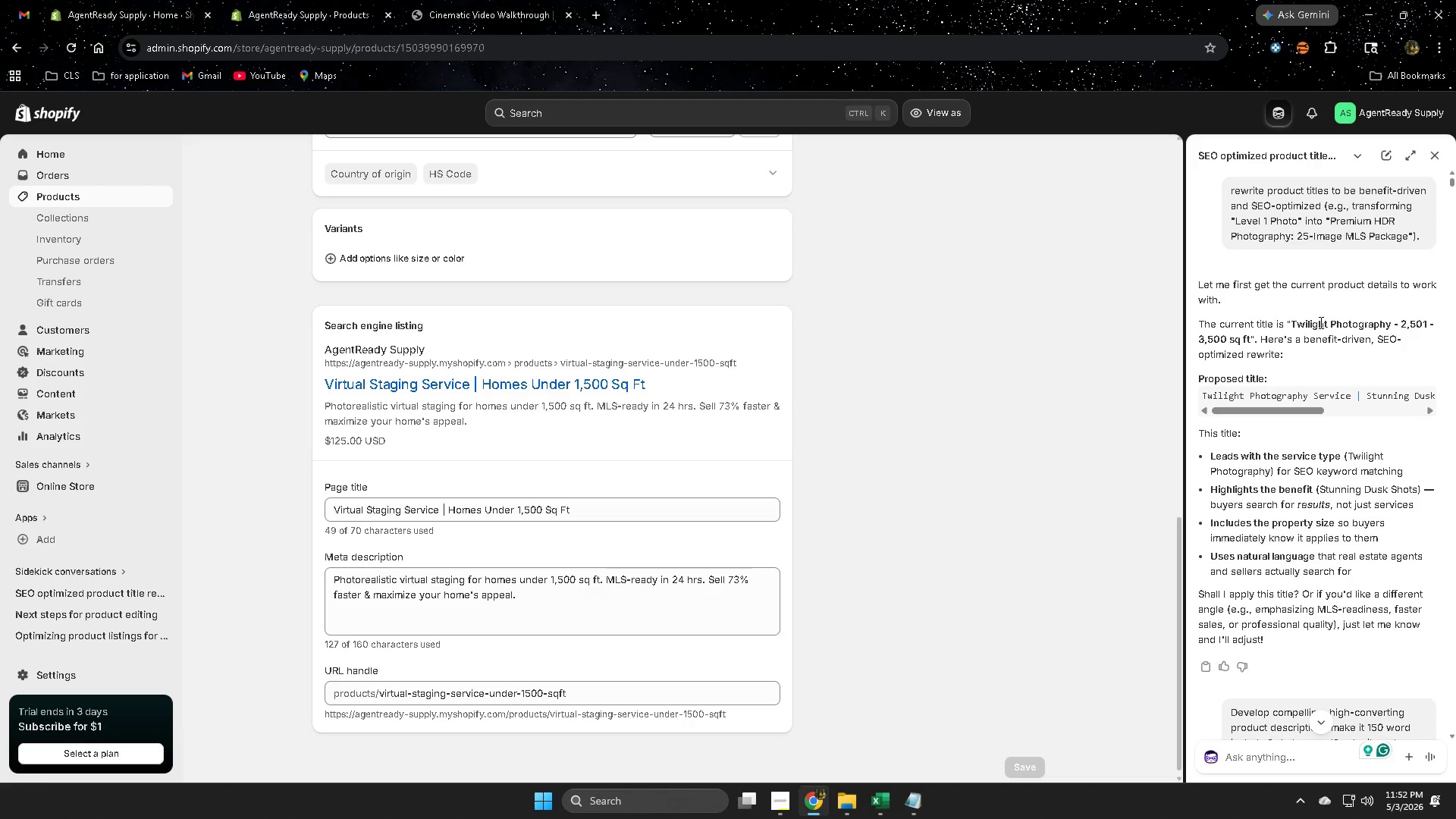 
wait(5.72)
 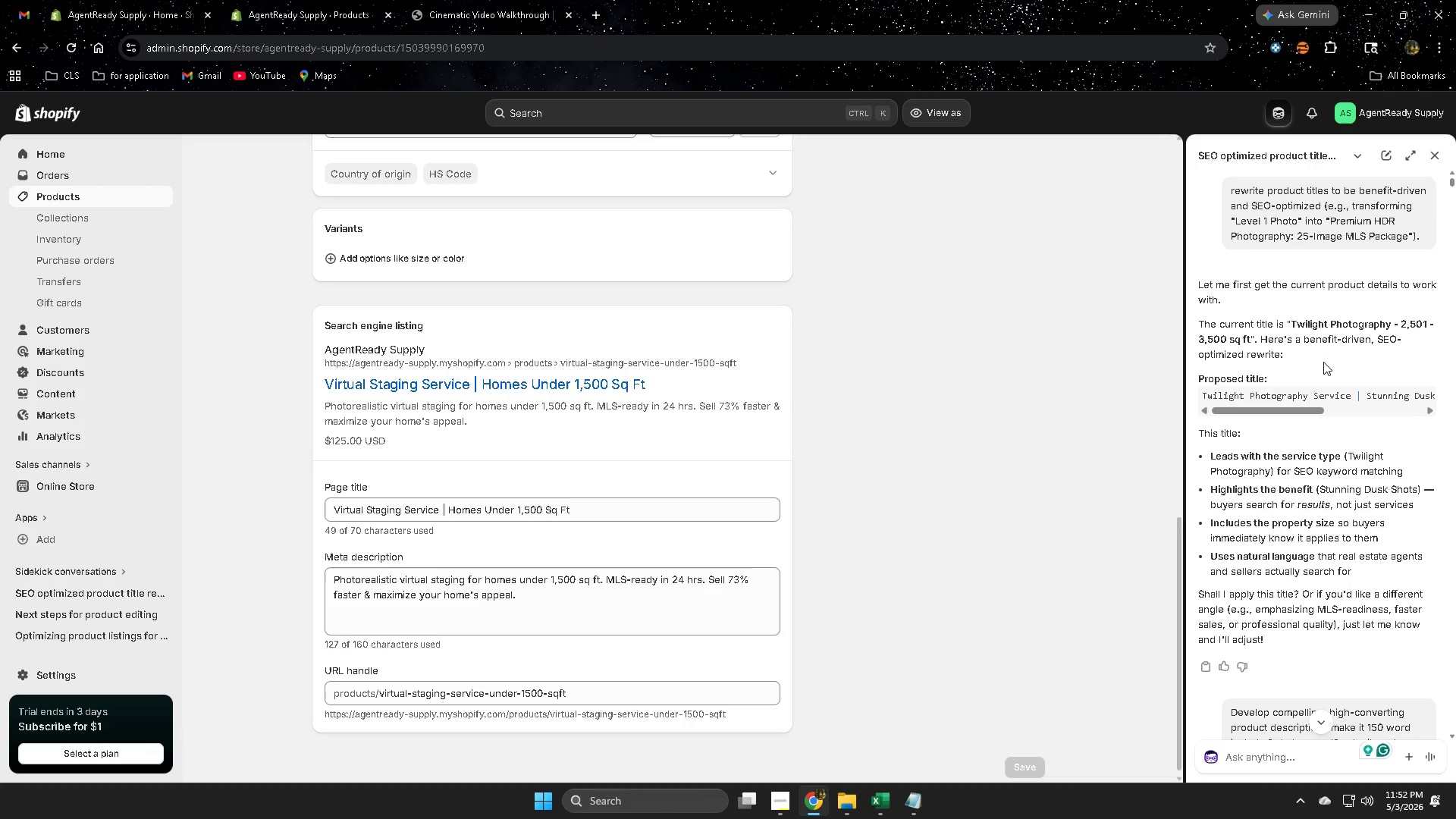 
left_click([1298, 322])
 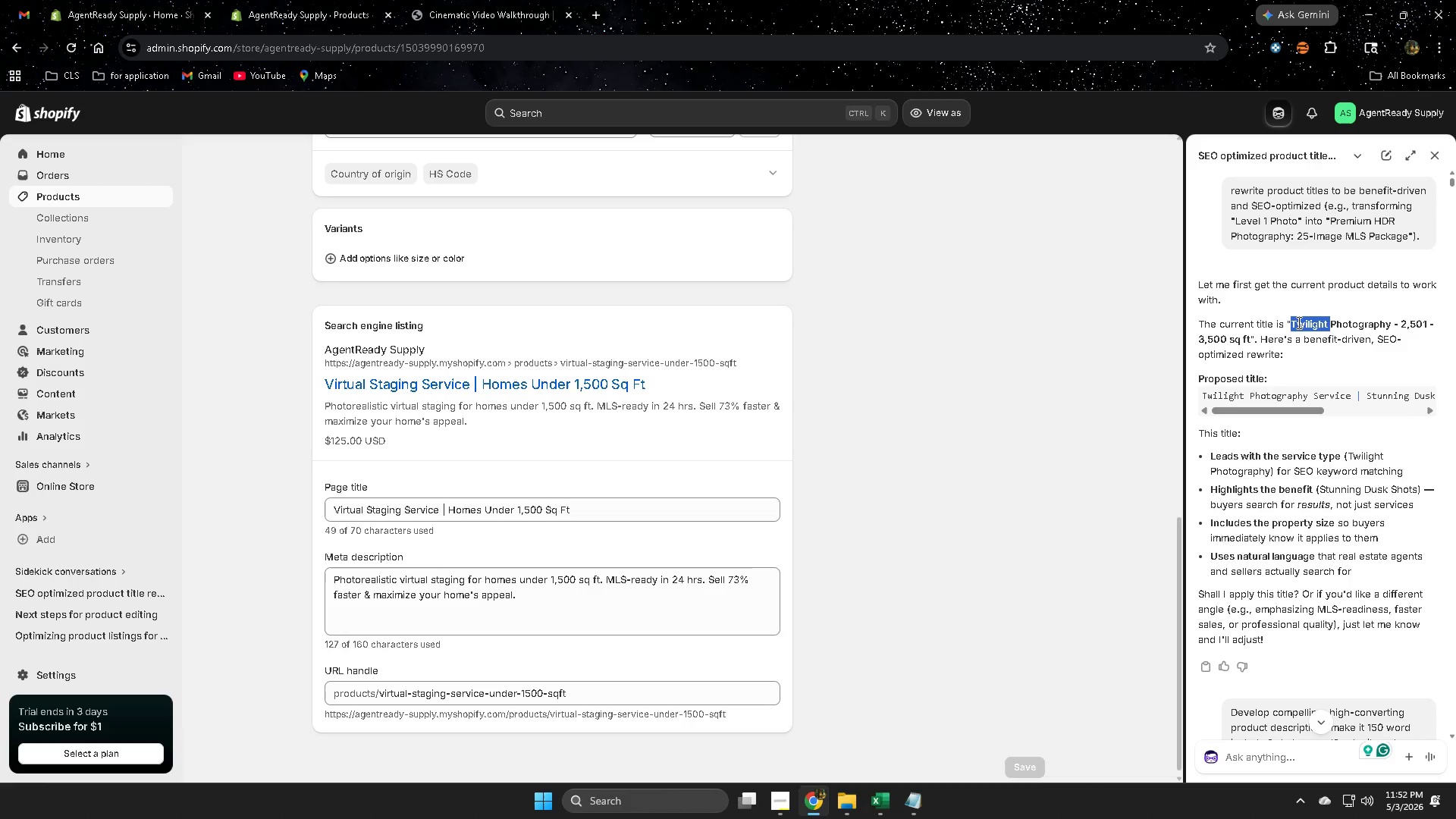 
left_click_drag(start_coordinate=[1298, 322], to_coordinate=[1247, 339])
 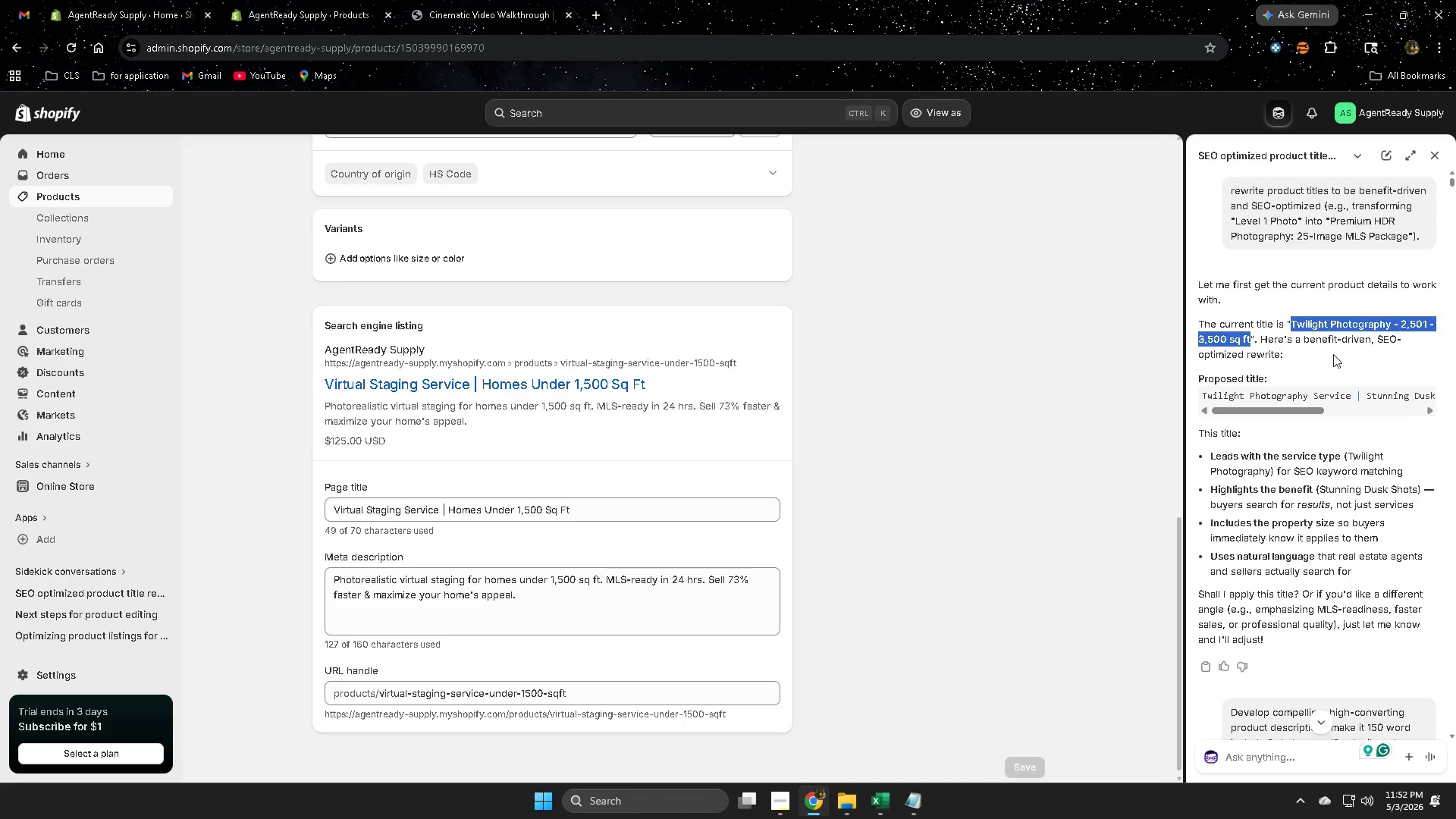 
key(Control+C)
 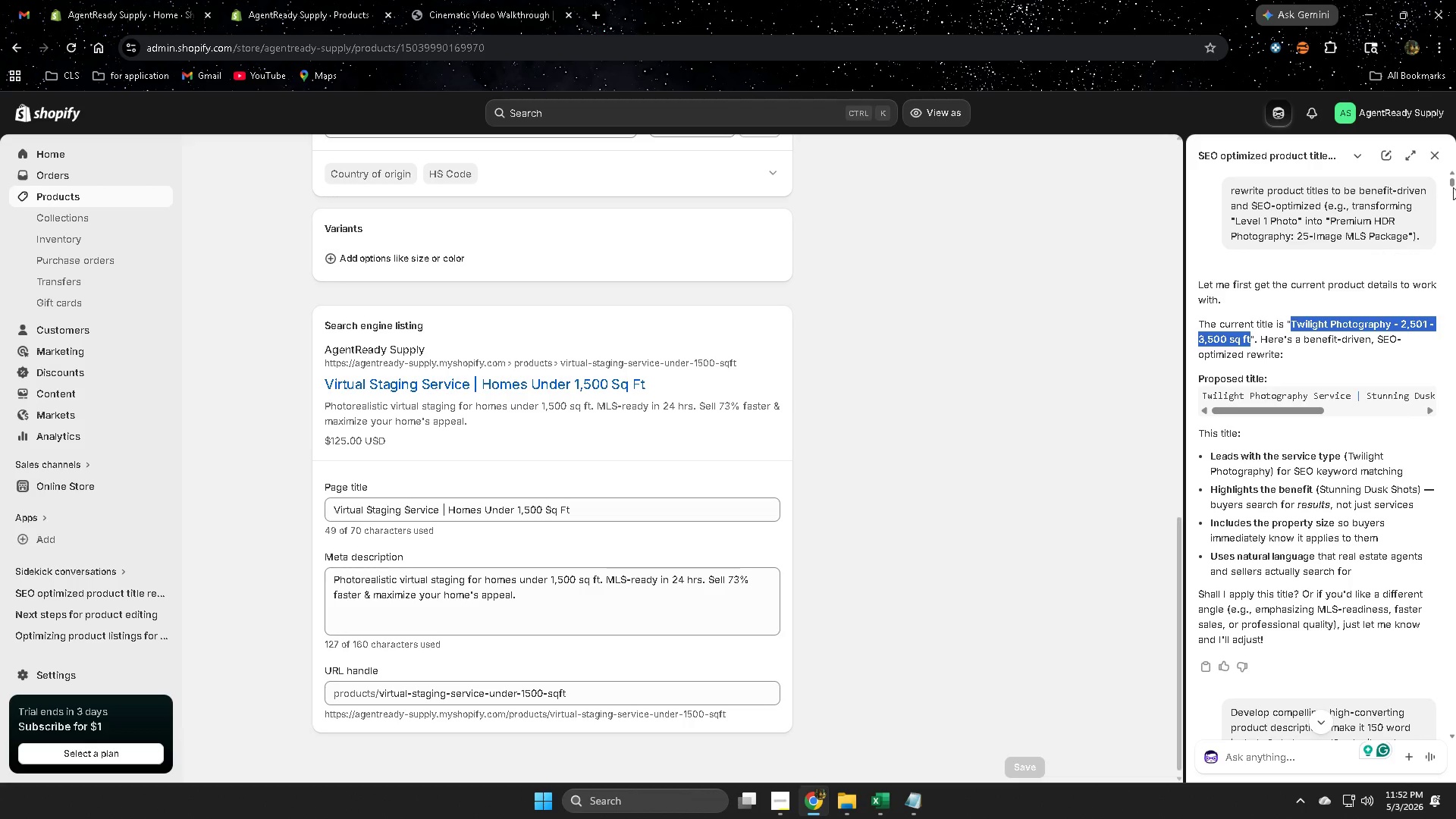 
left_click_drag(start_coordinate=[1454, 185], to_coordinate=[1417, 818])
 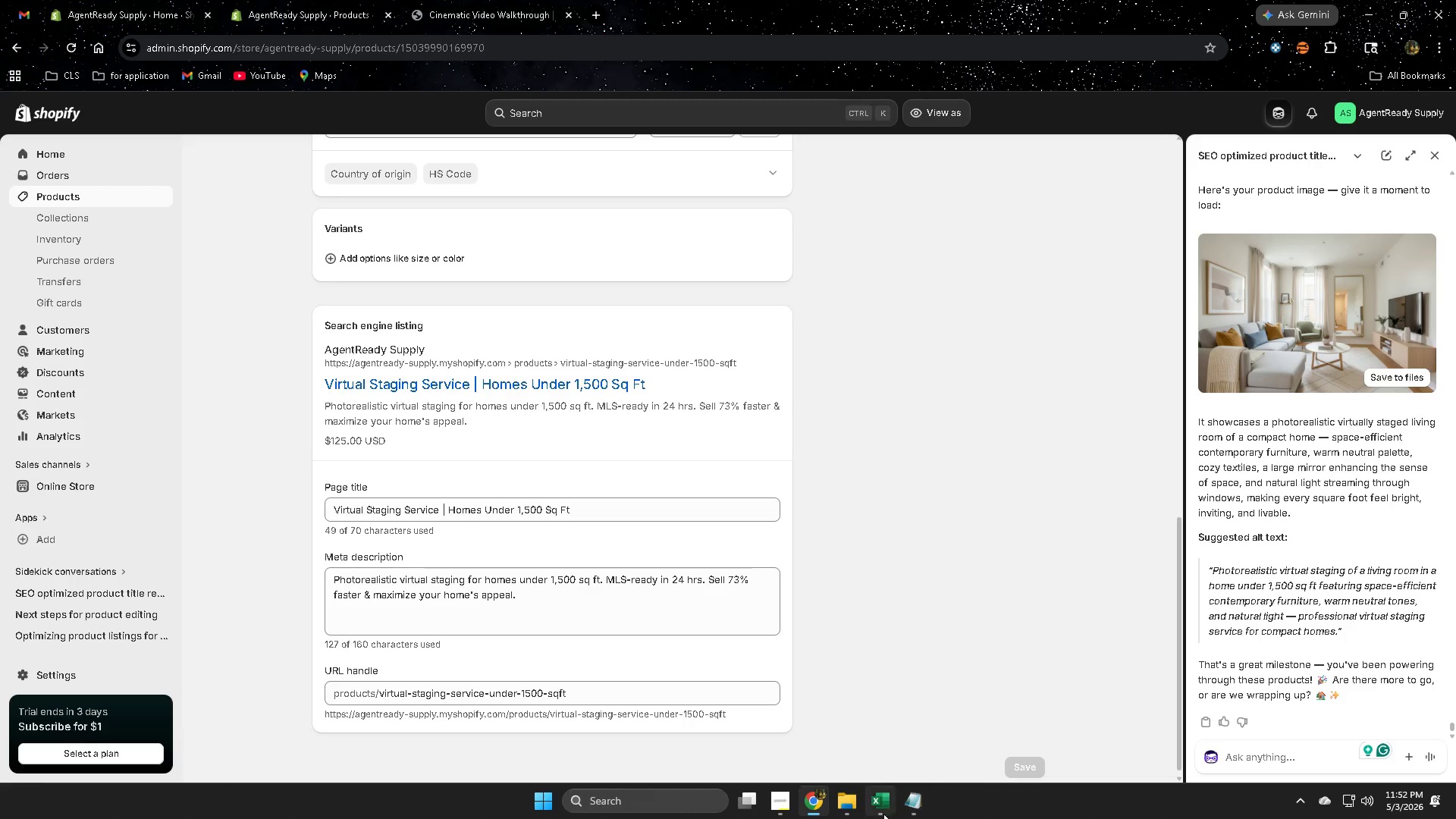 
left_click([880, 807])
 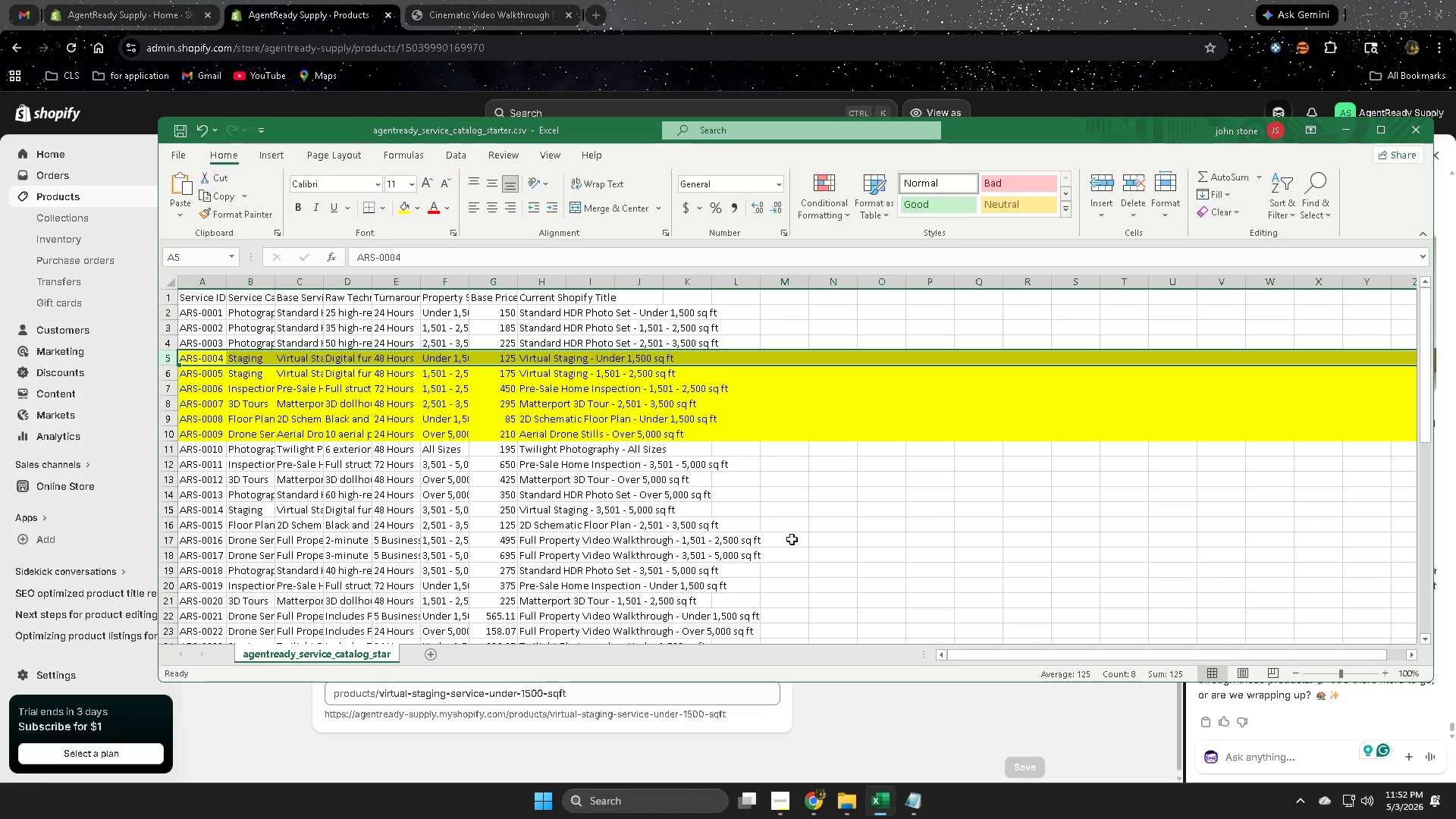 
left_click([866, 548])
 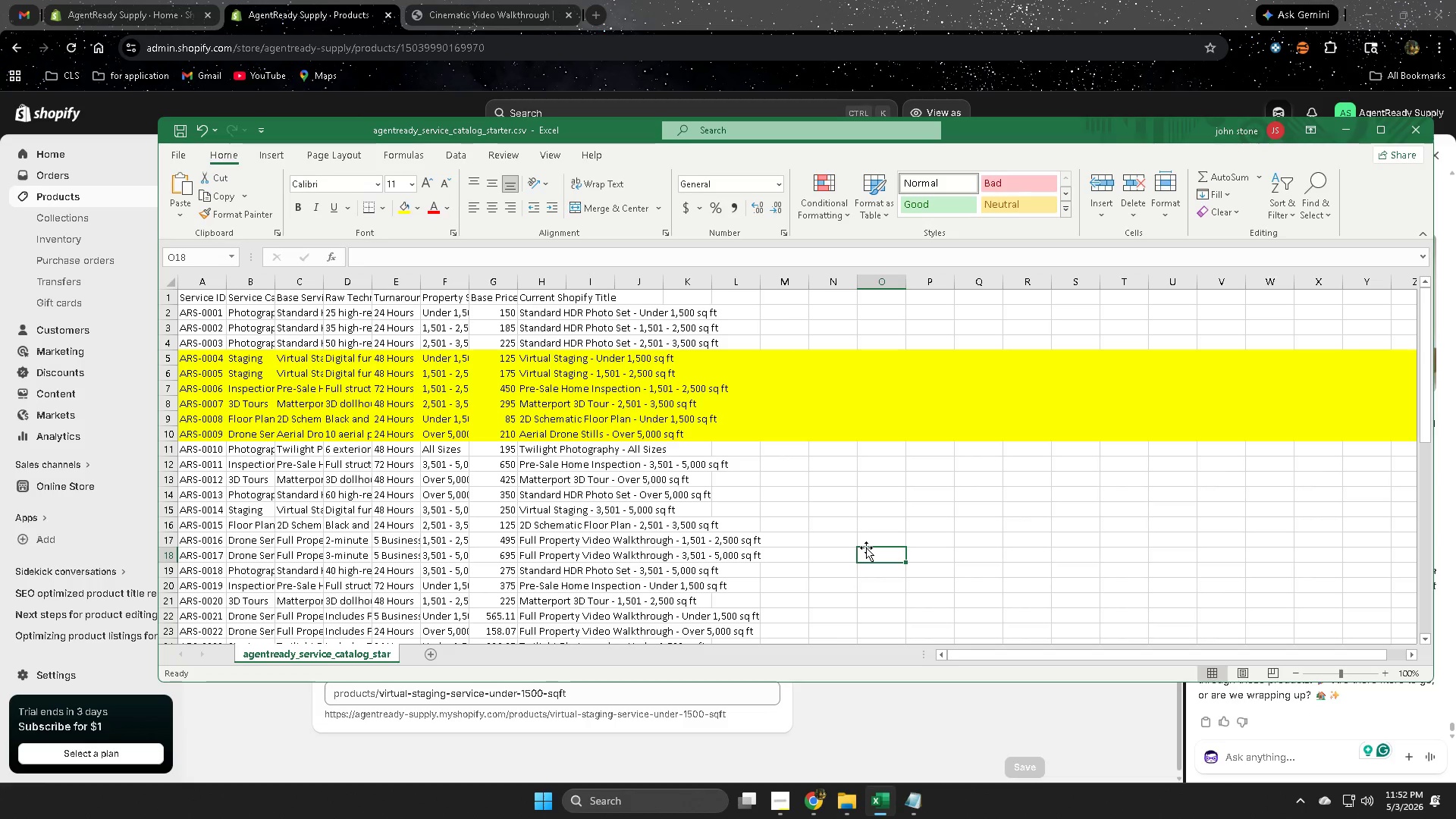 
key(Control+F)
 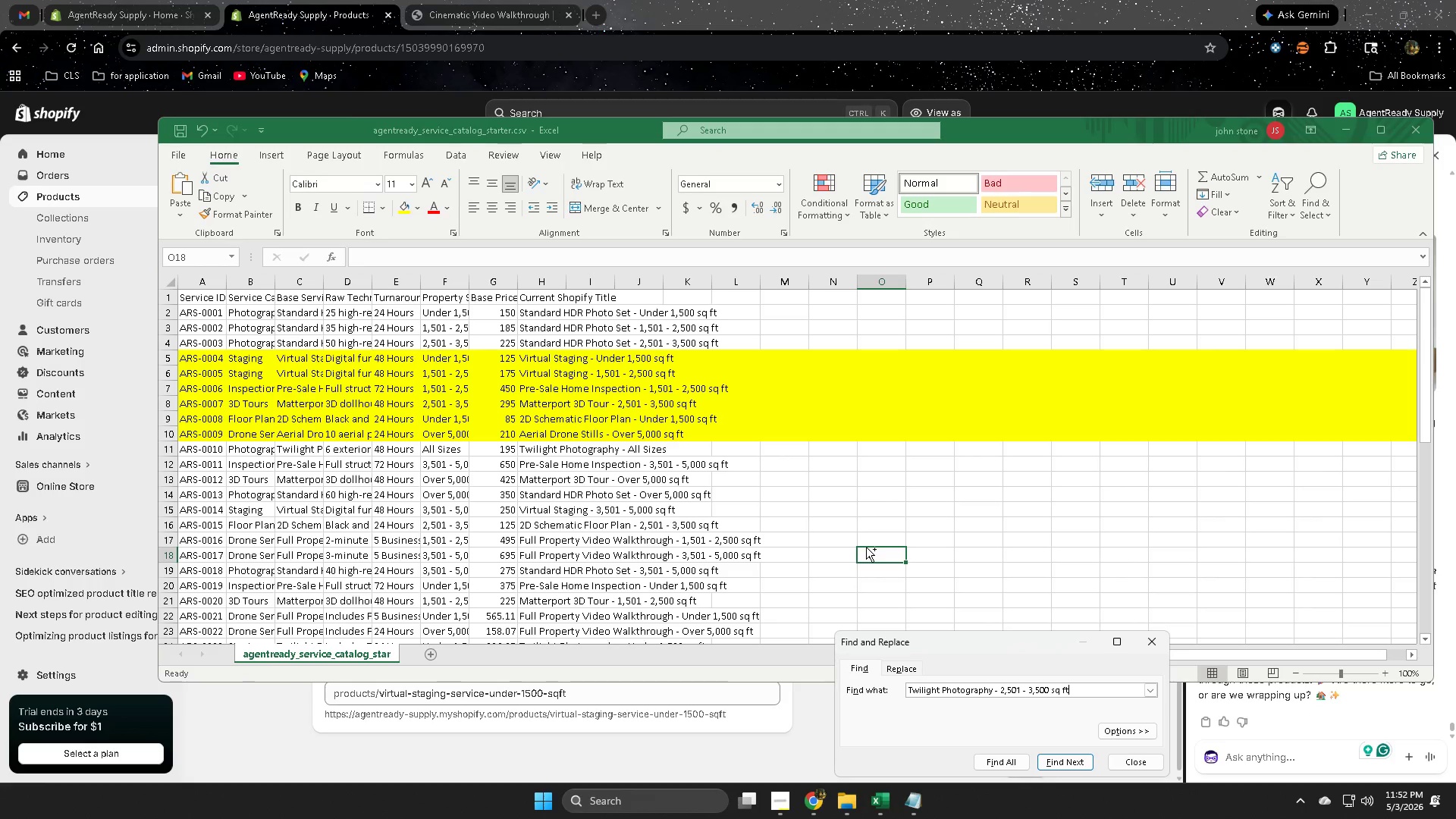 
key(Control+V)
 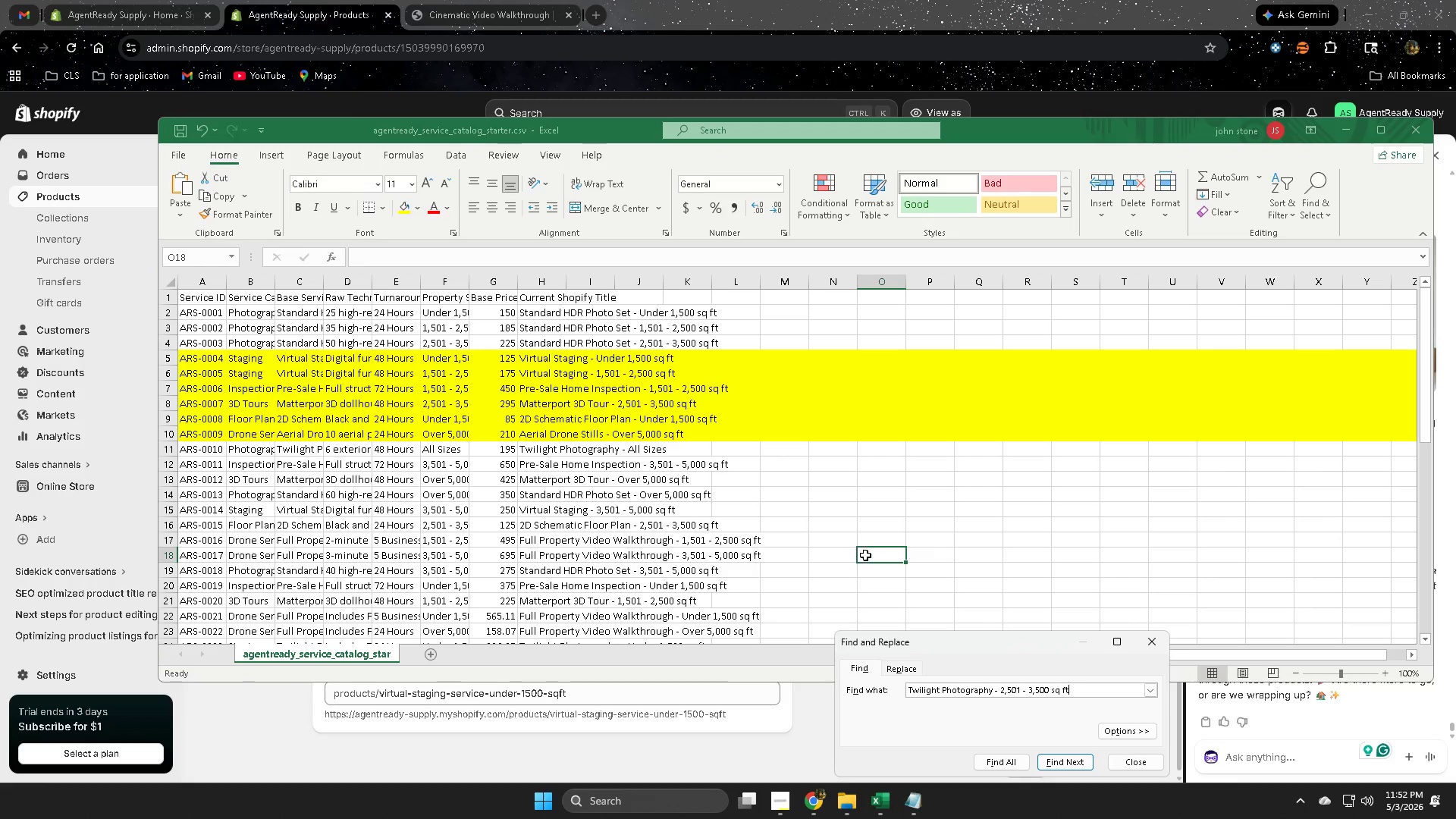 
key(Enter)
 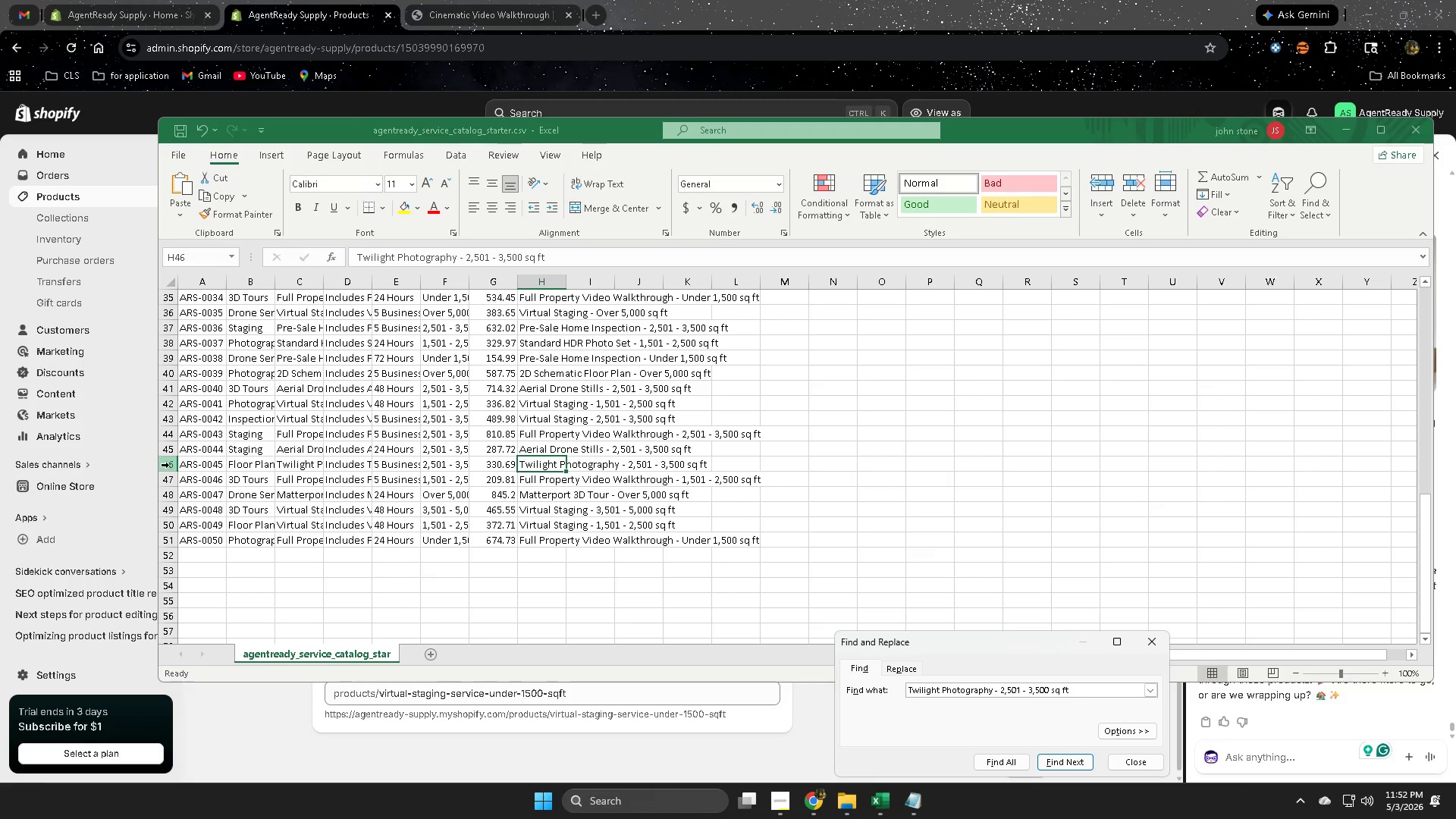 
left_click([169, 465])
 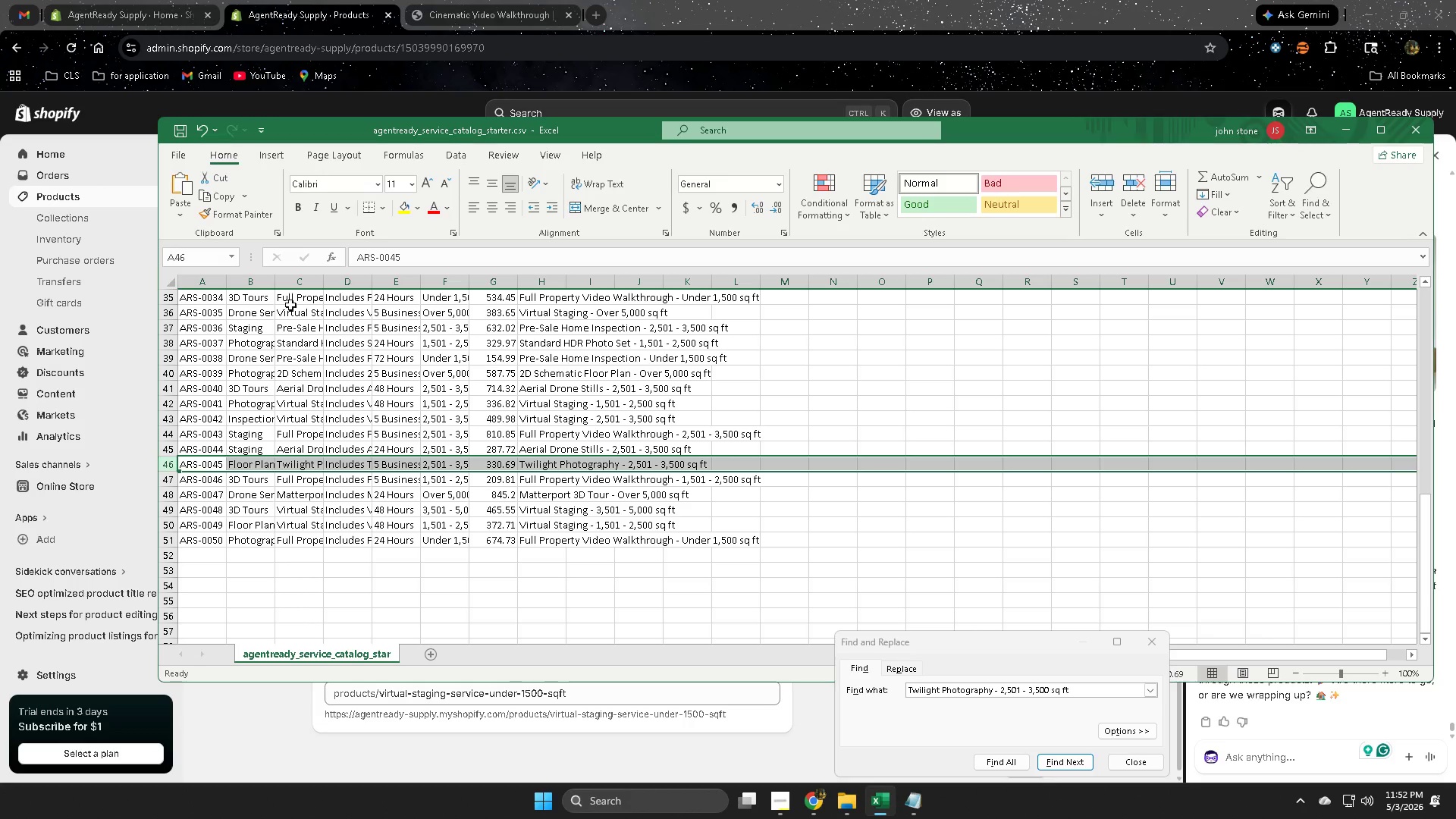 
left_click([850, 0])
 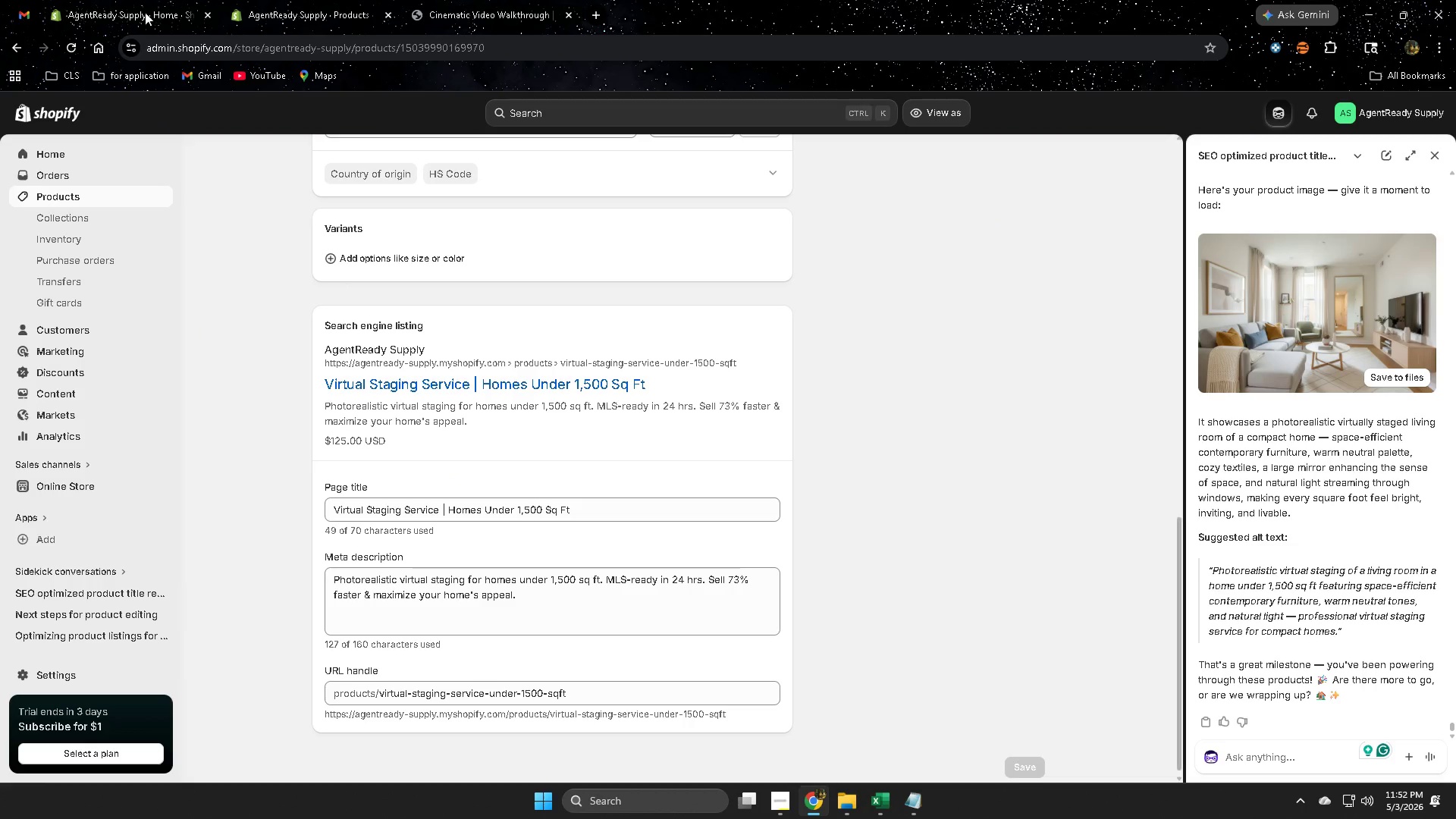 
left_click([281, 0])
 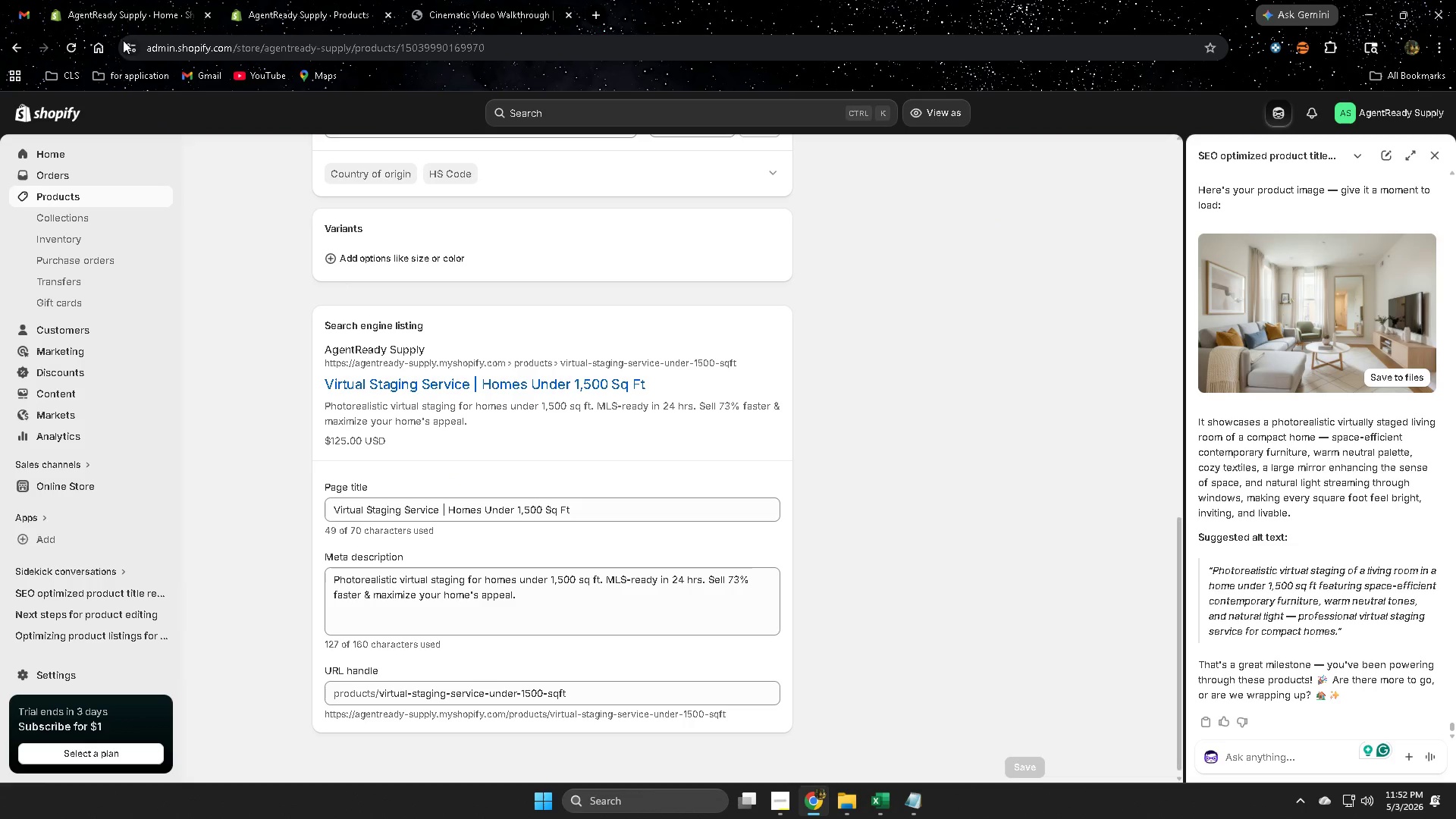 
left_click([115, 0])
 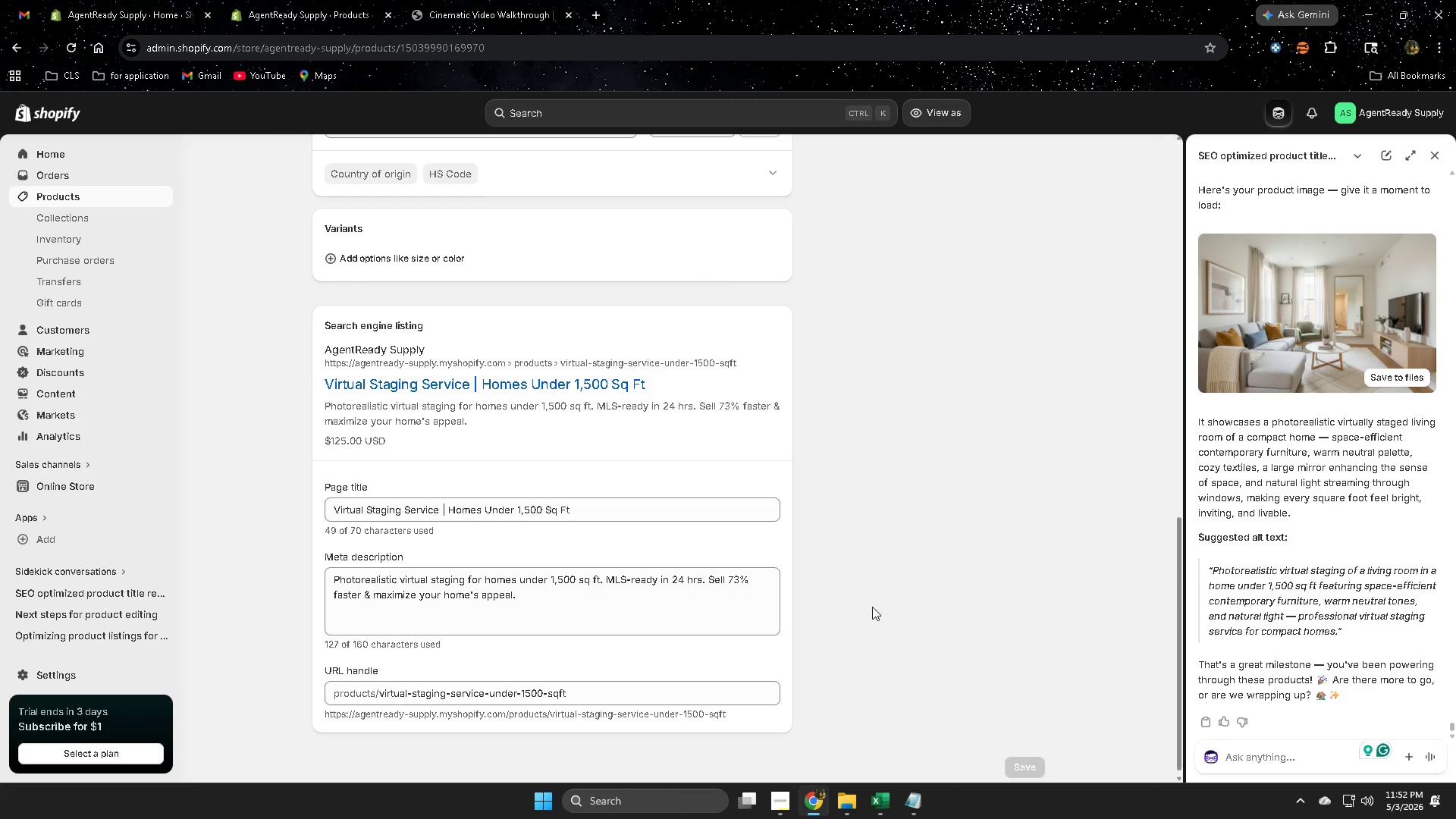 
scroll: coordinate [1313, 457], scroll_direction: down, amount: 8.0
 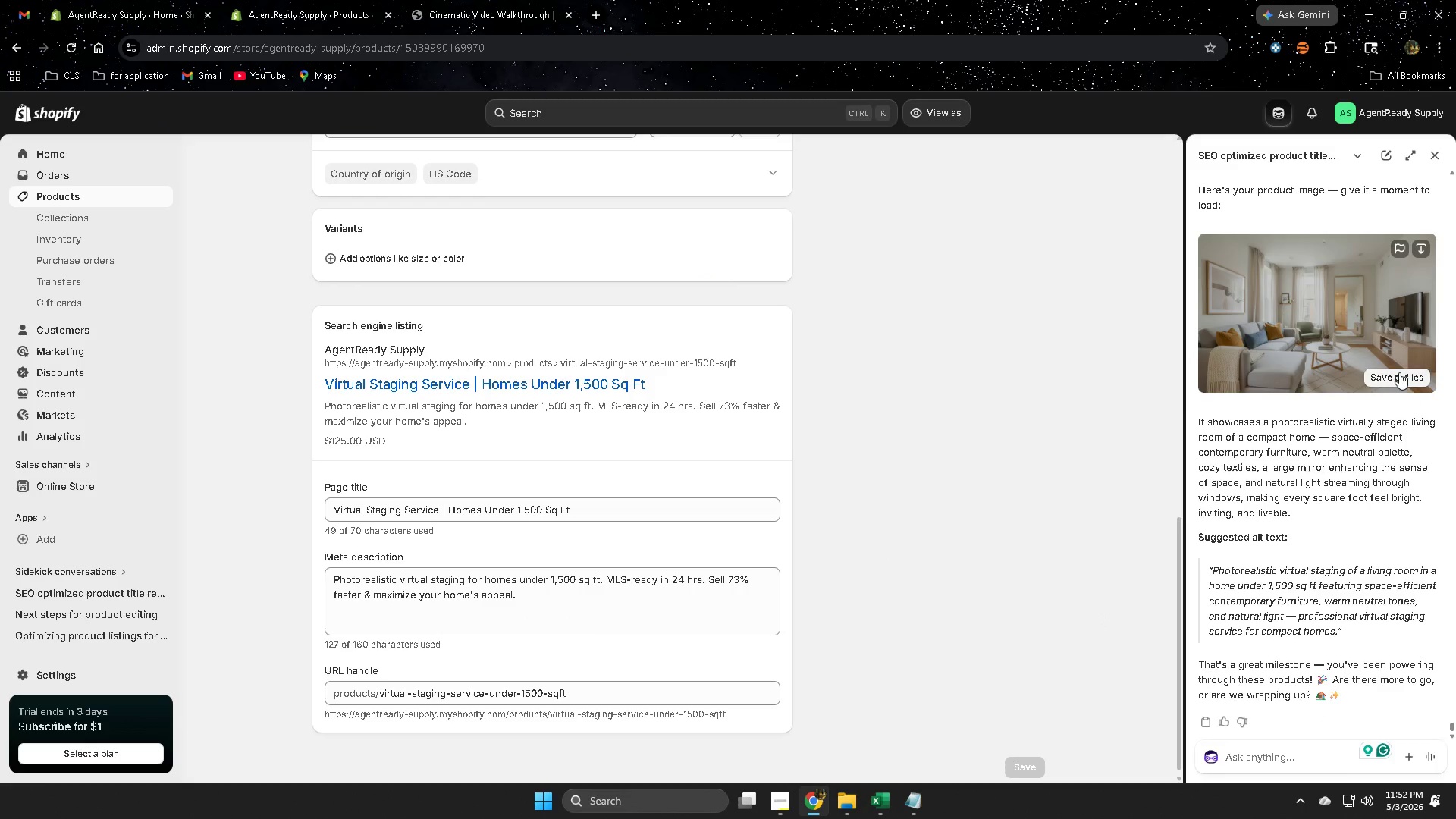 
left_click([1399, 379])
 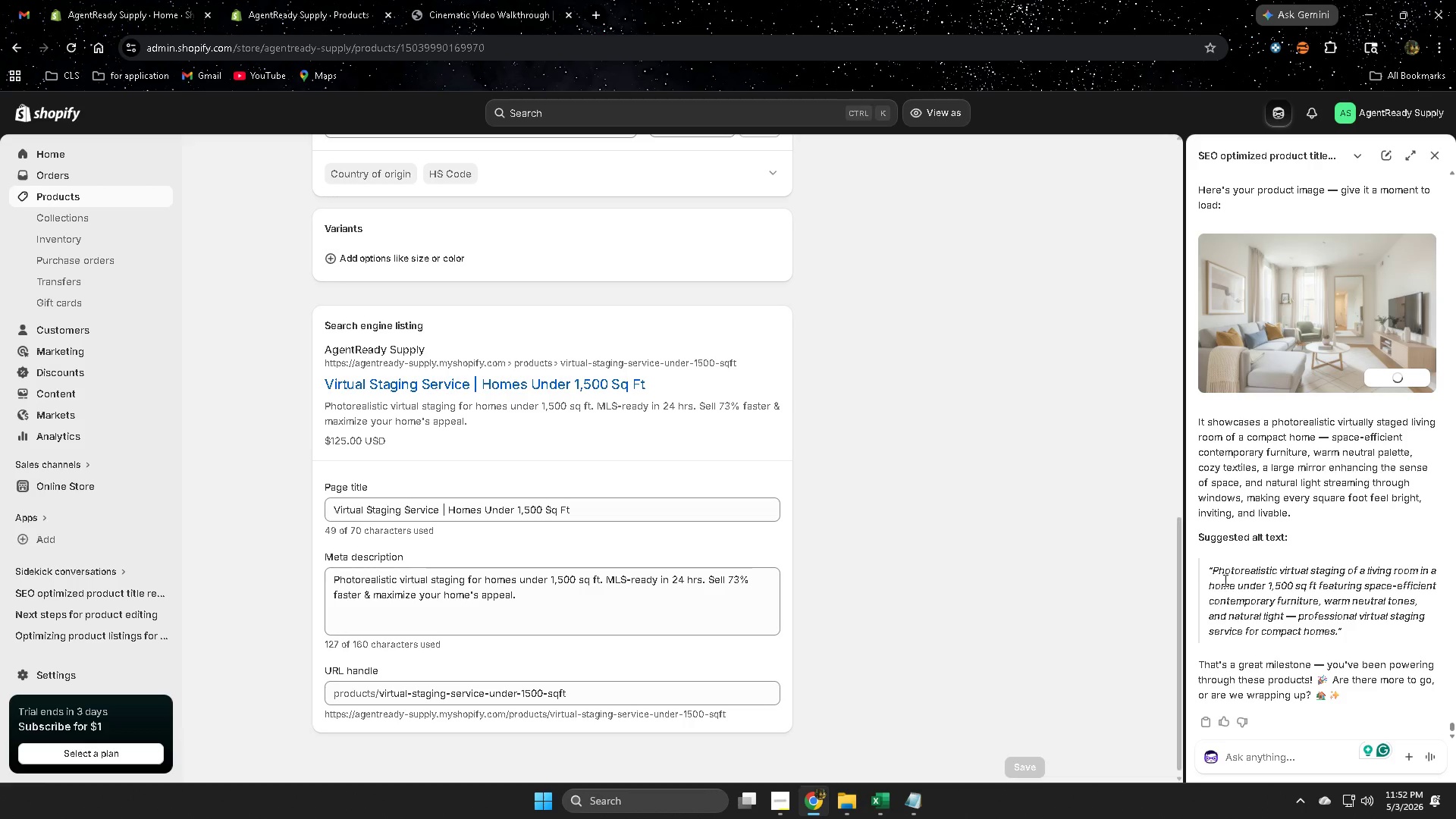 
left_click([1218, 573])
 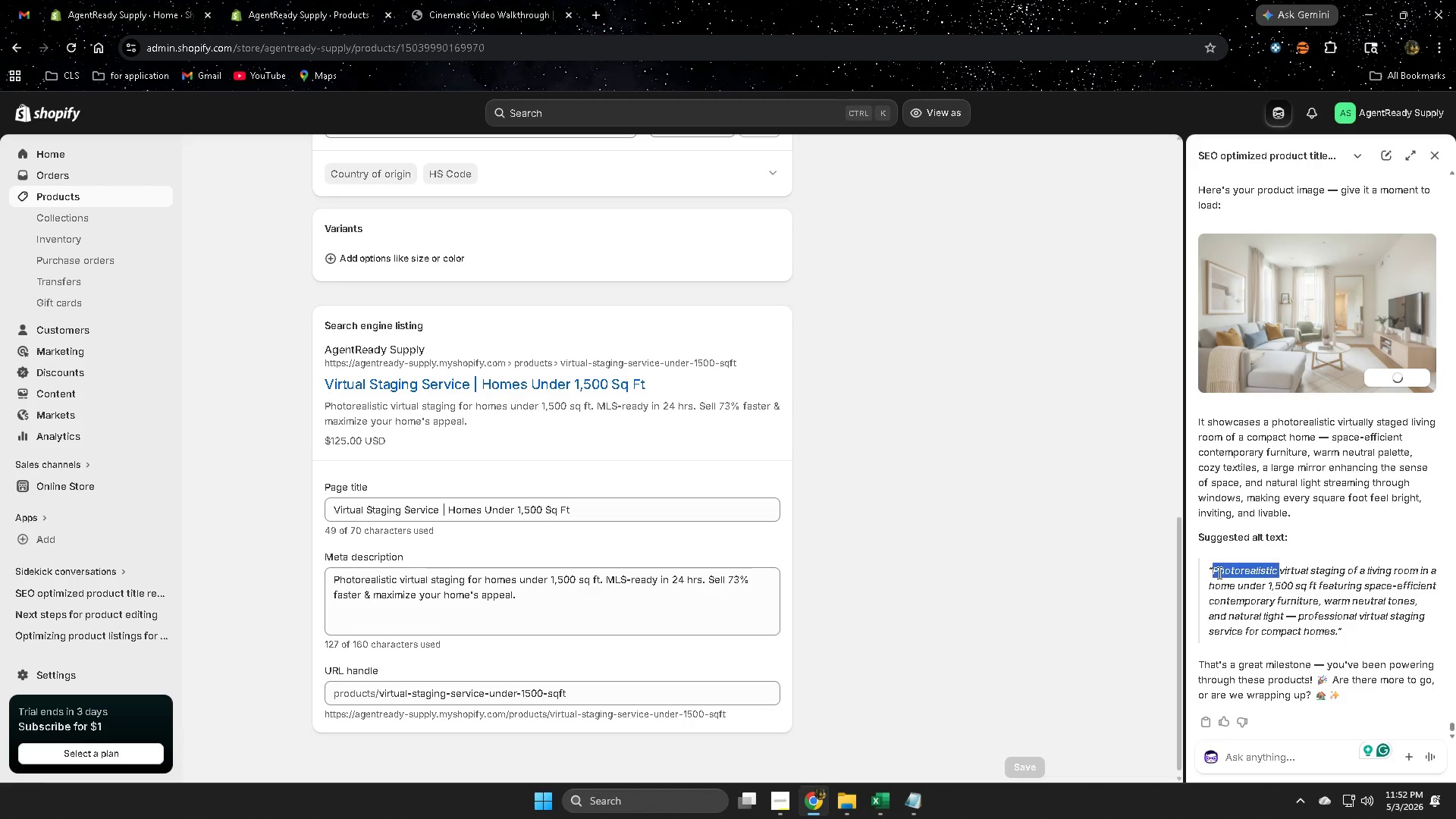 
left_click_drag(start_coordinate=[1218, 573], to_coordinate=[1331, 623])
 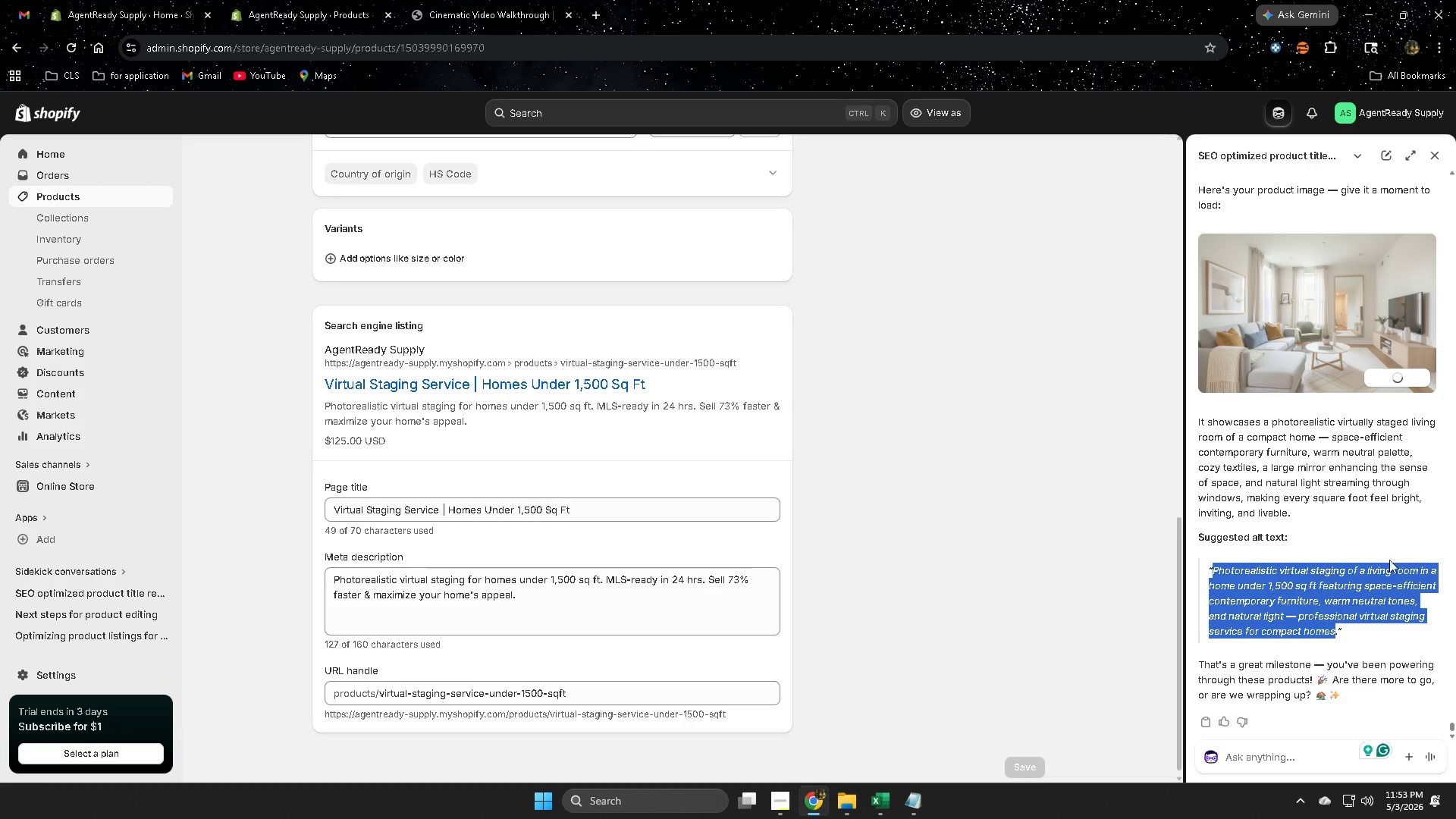 
key(Control+ControlLeft)
 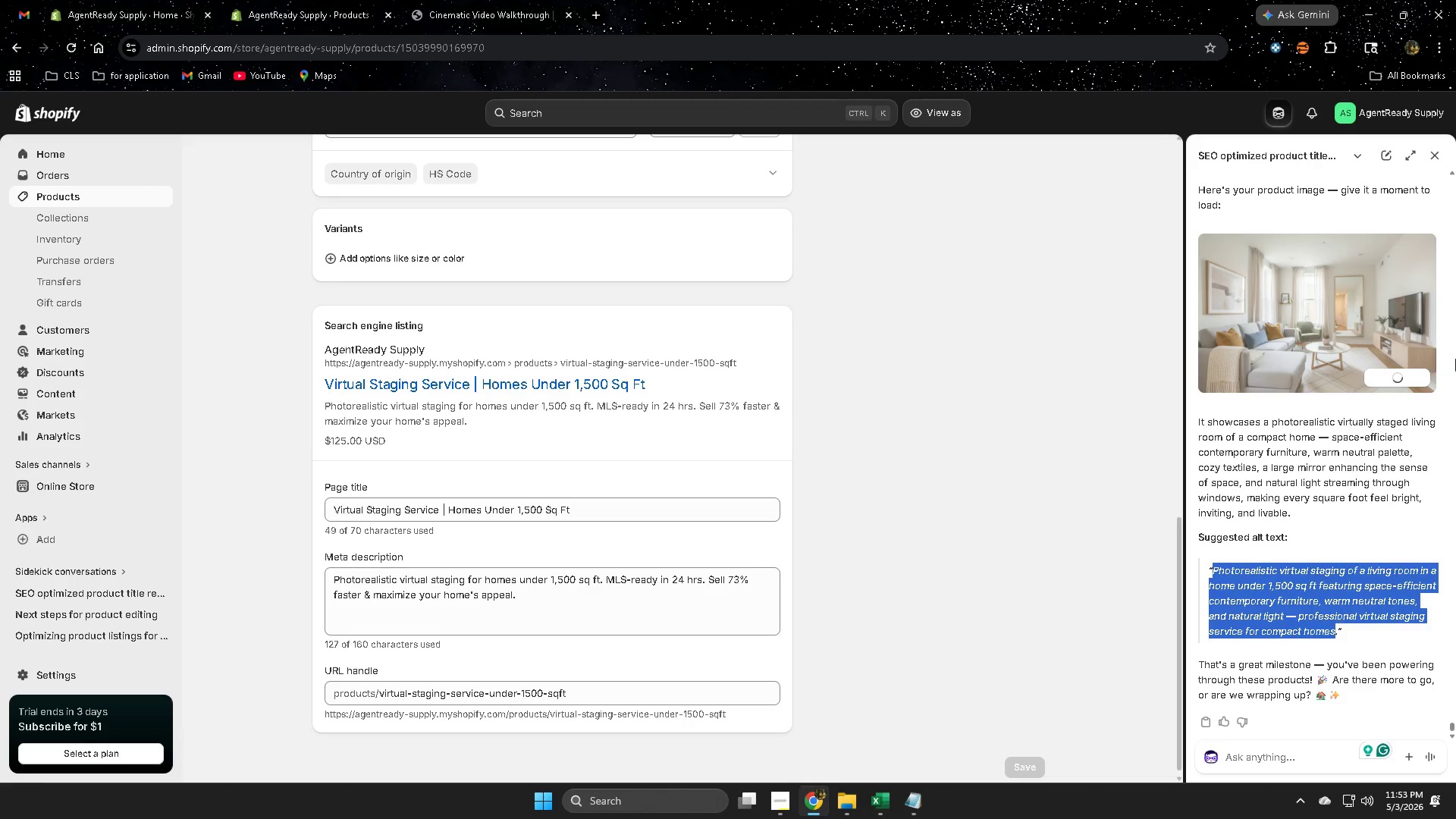 
key(Control+C)
 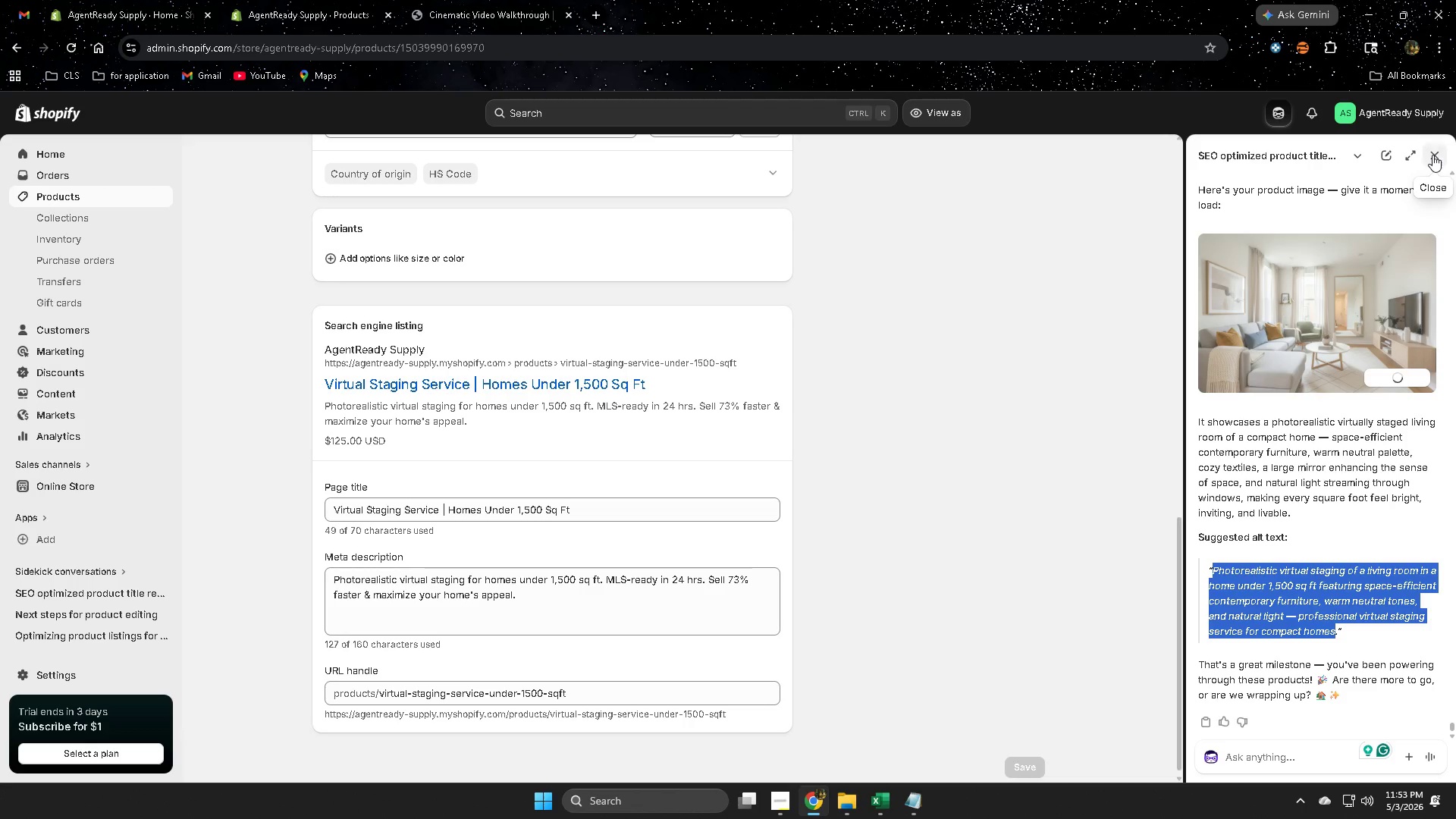 
left_click([1432, 155])
 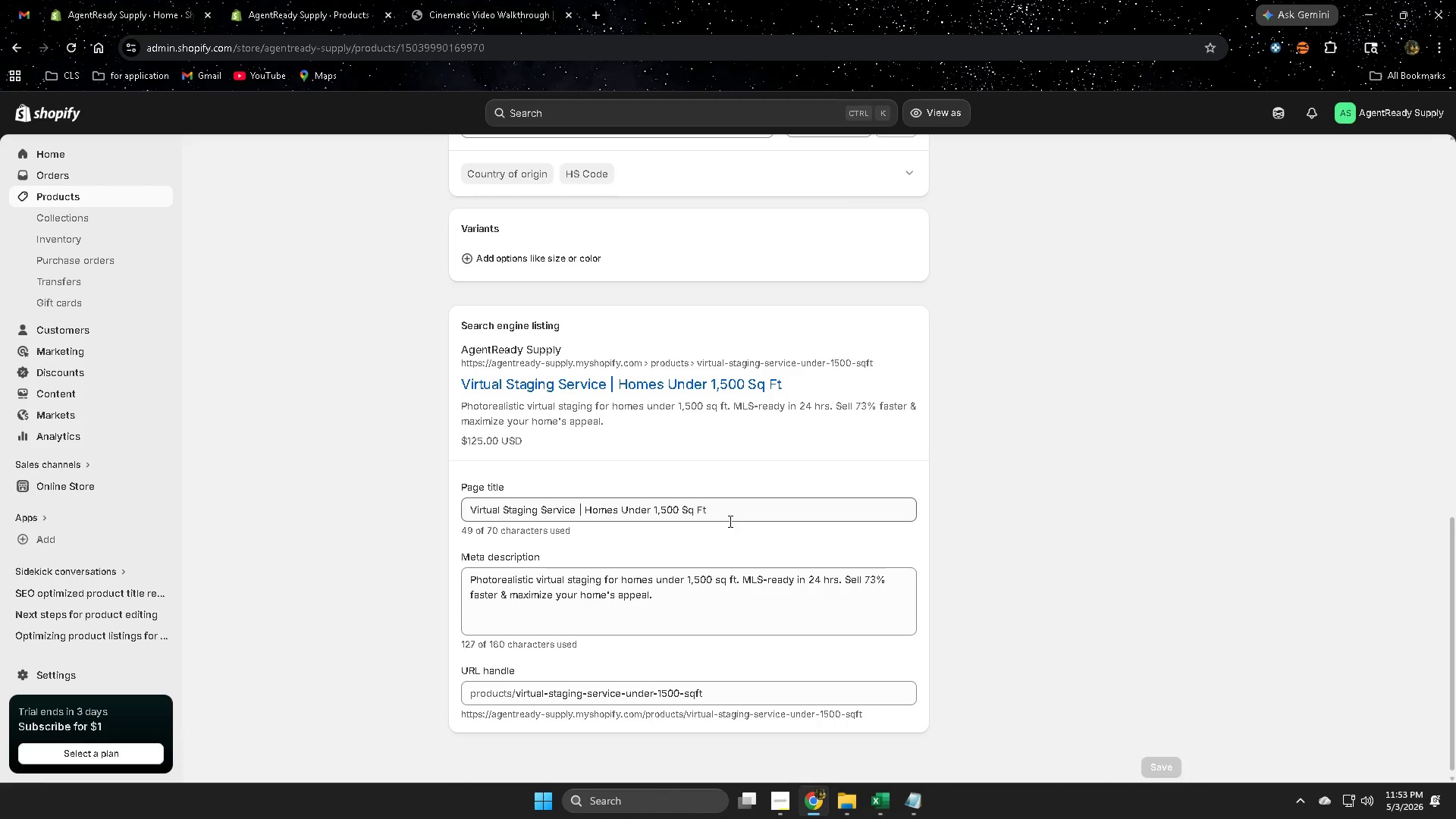 
scroll: coordinate [744, 444], scroll_direction: up, amount: 10.0
 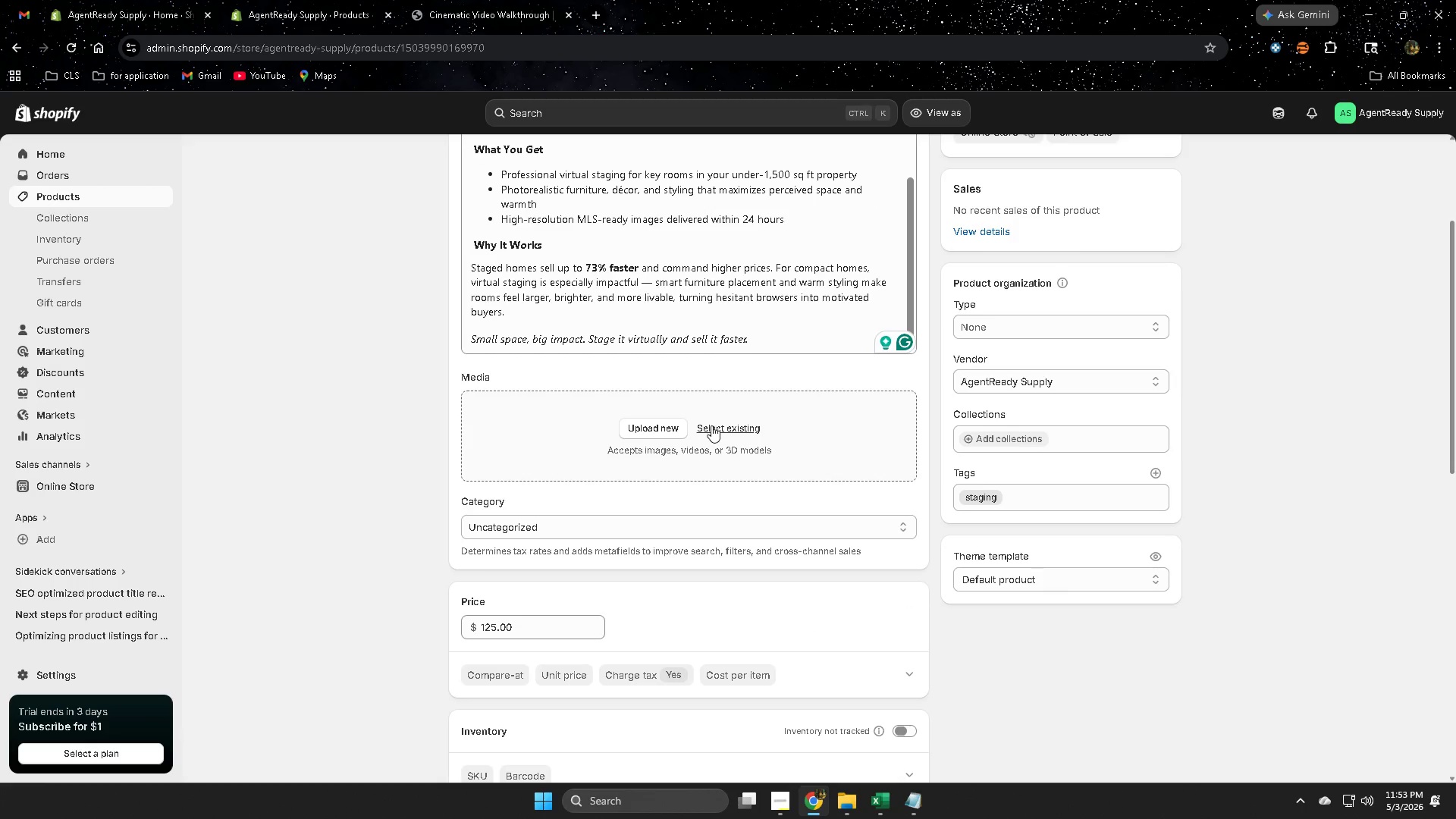 
left_click([712, 430])
 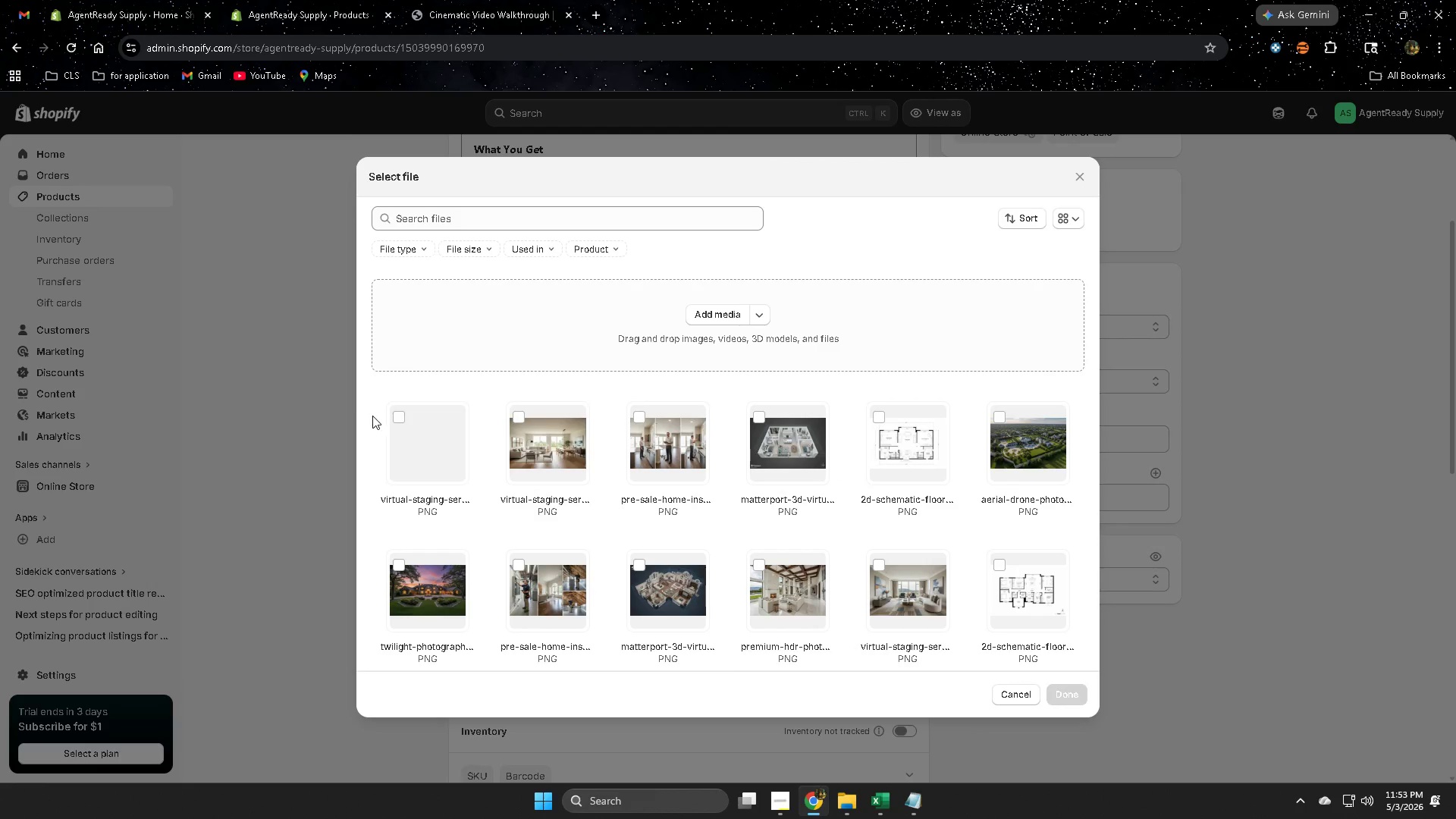 
left_click([401, 419])
 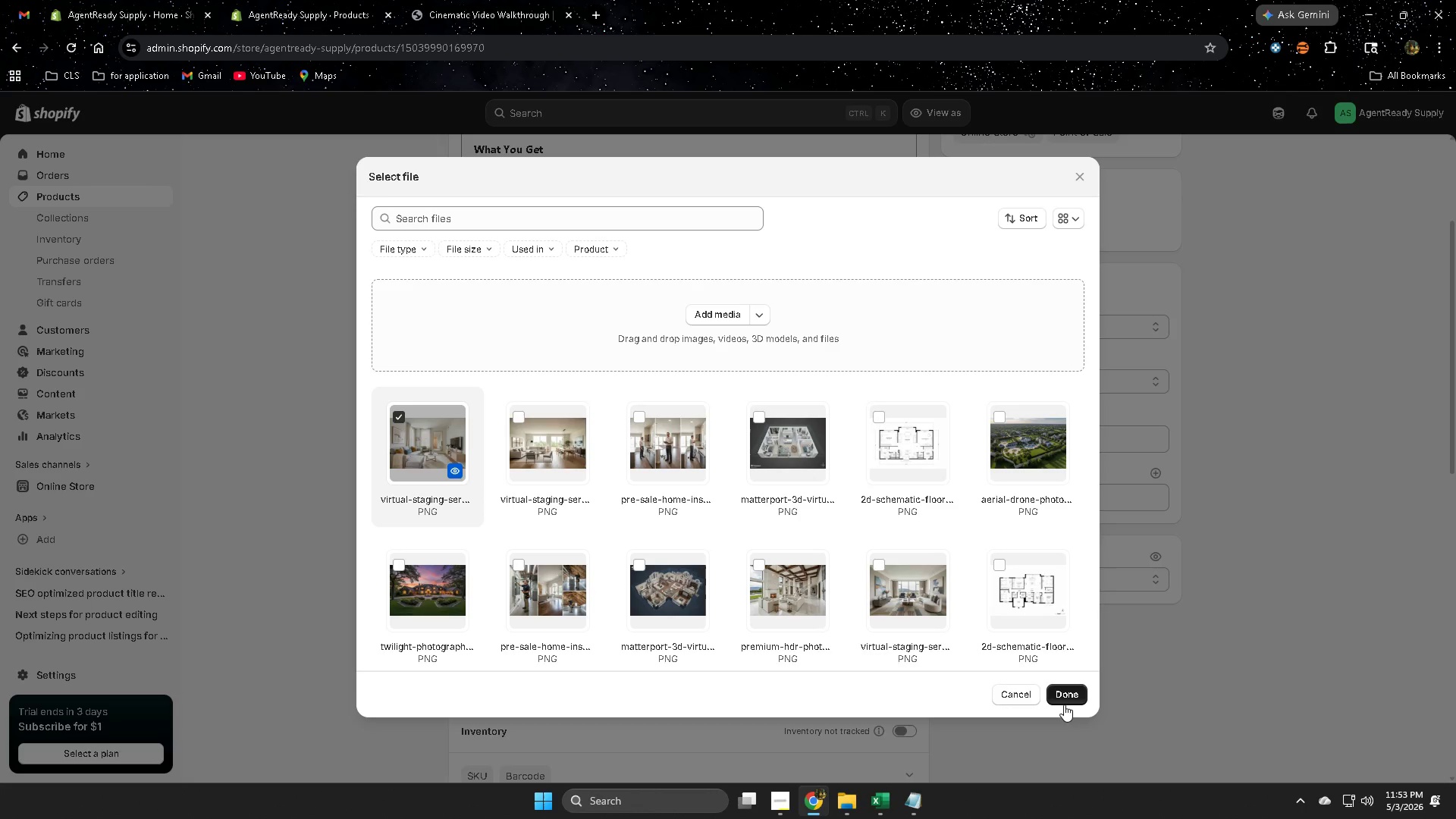 
left_click([1060, 695])
 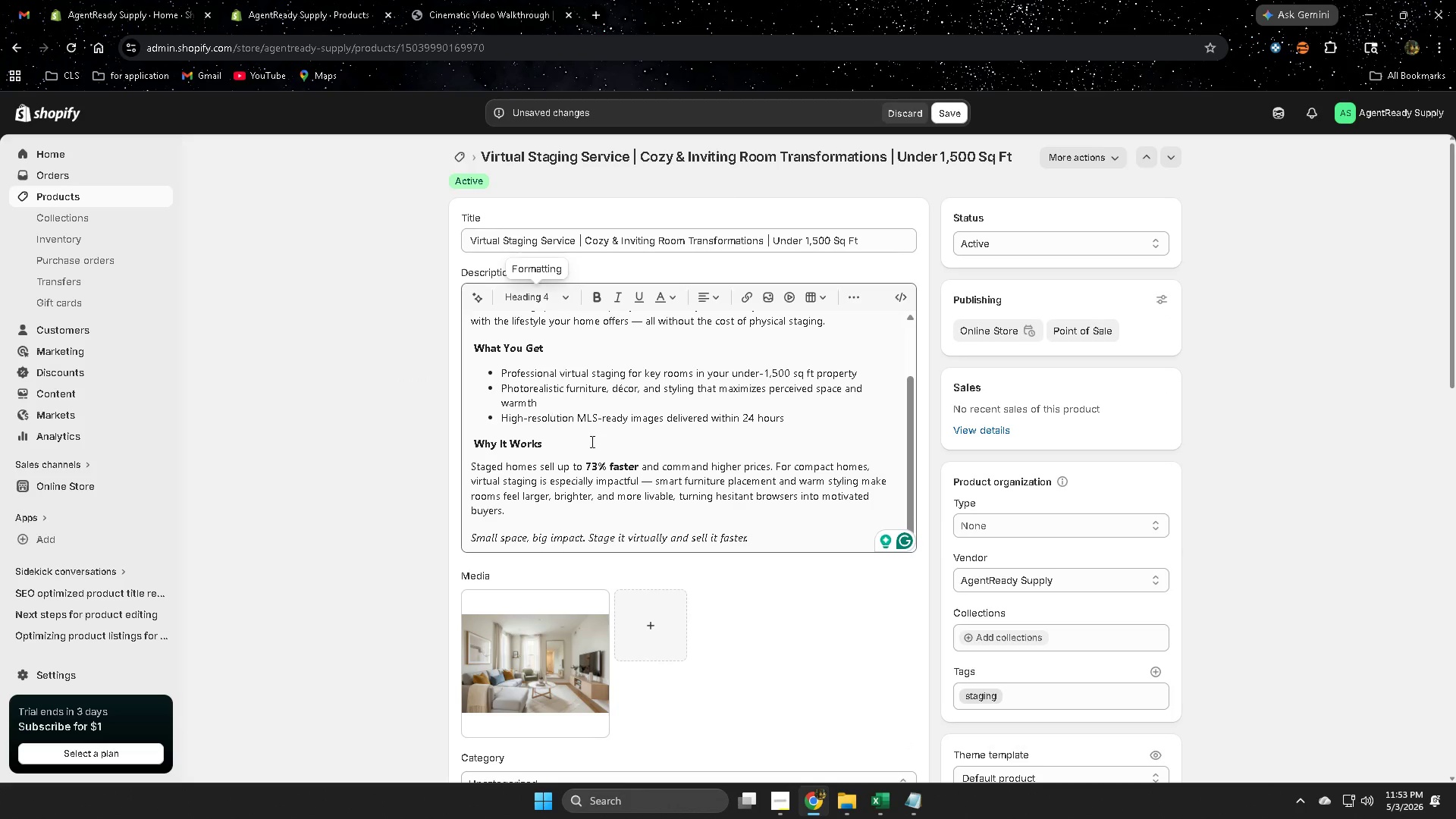 
left_click([560, 514])
 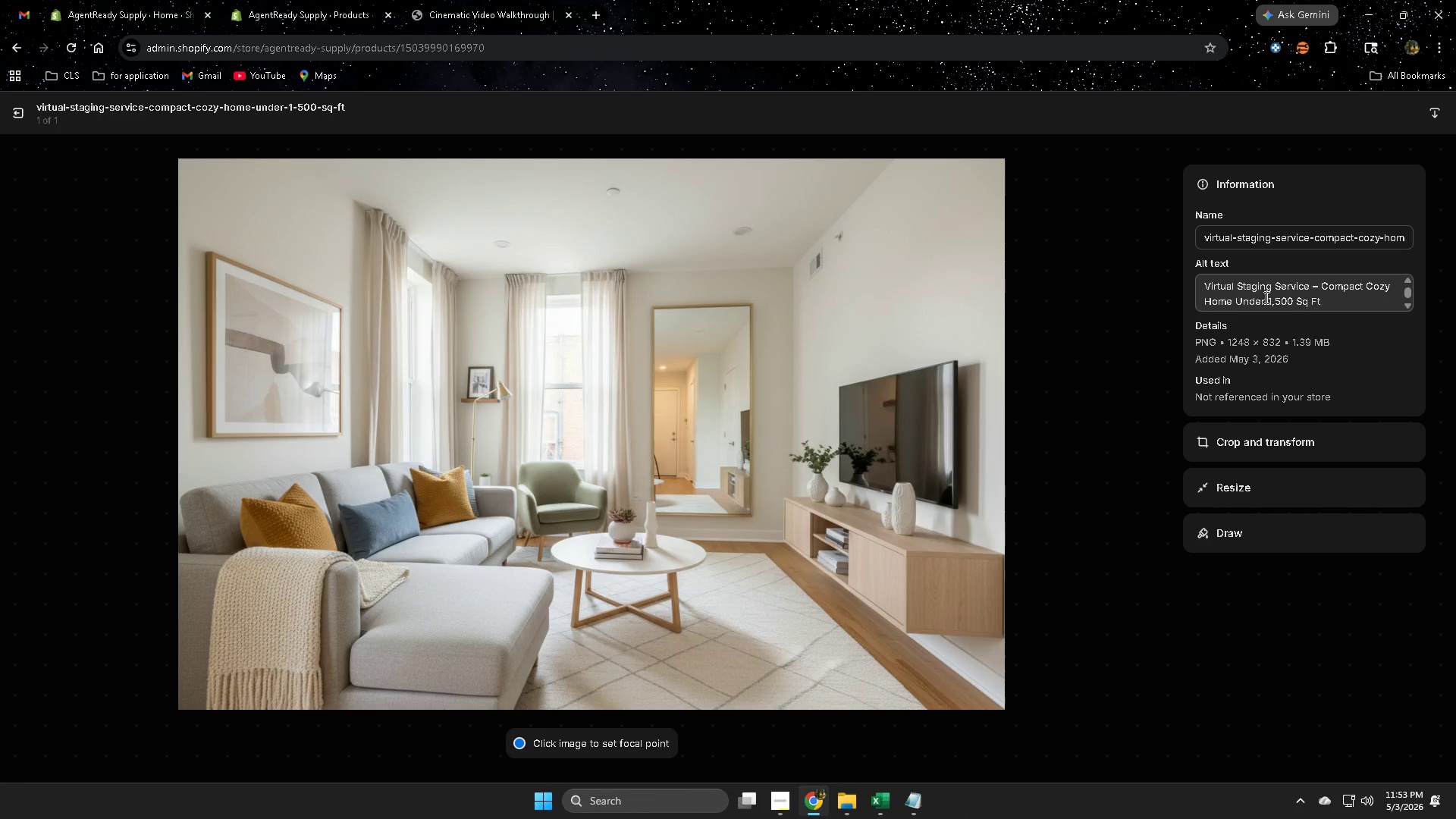 
scroll: coordinate [681, 558], scroll_direction: down, amount: 2.0
 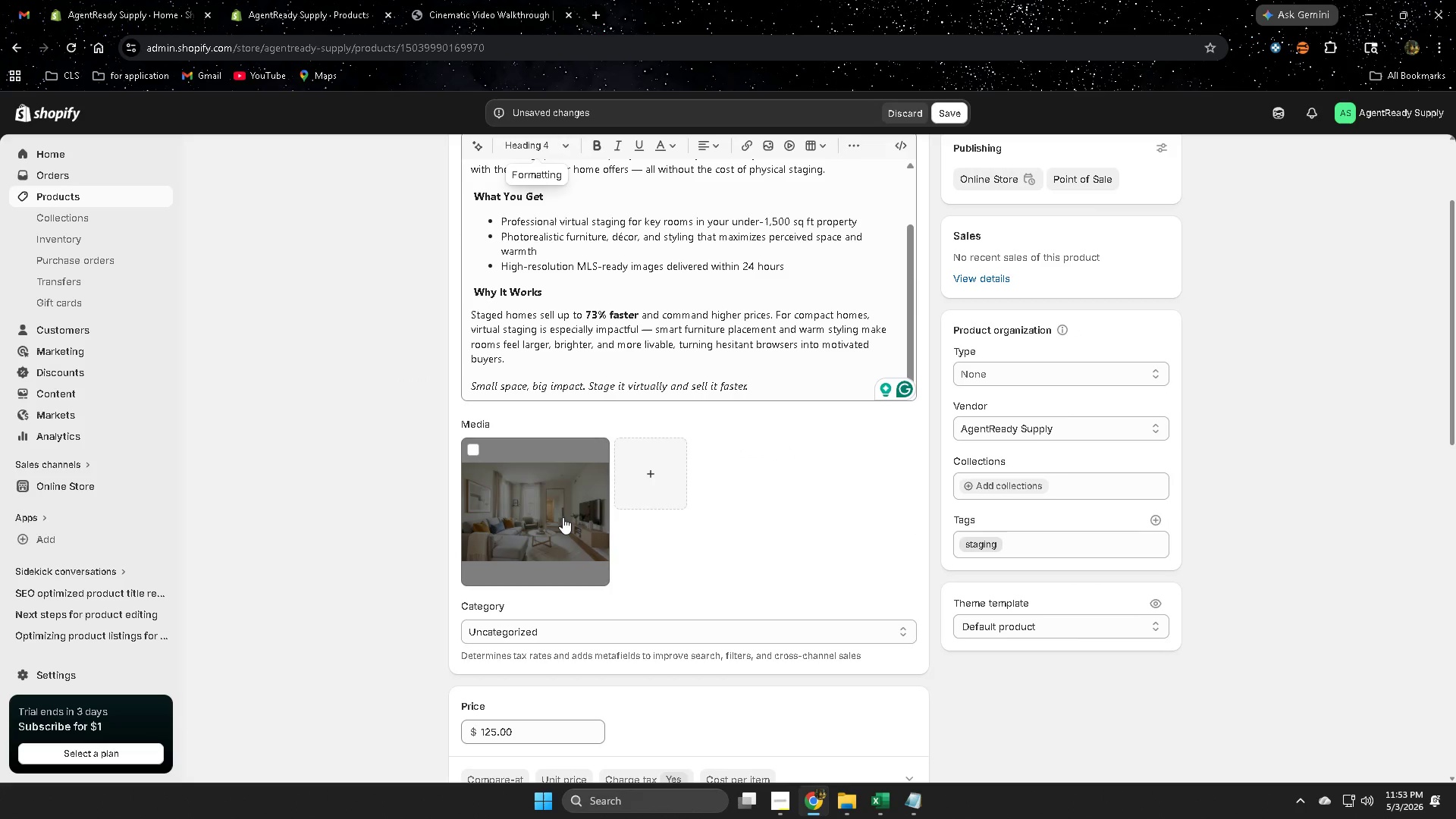 
double_click([1334, 307])
 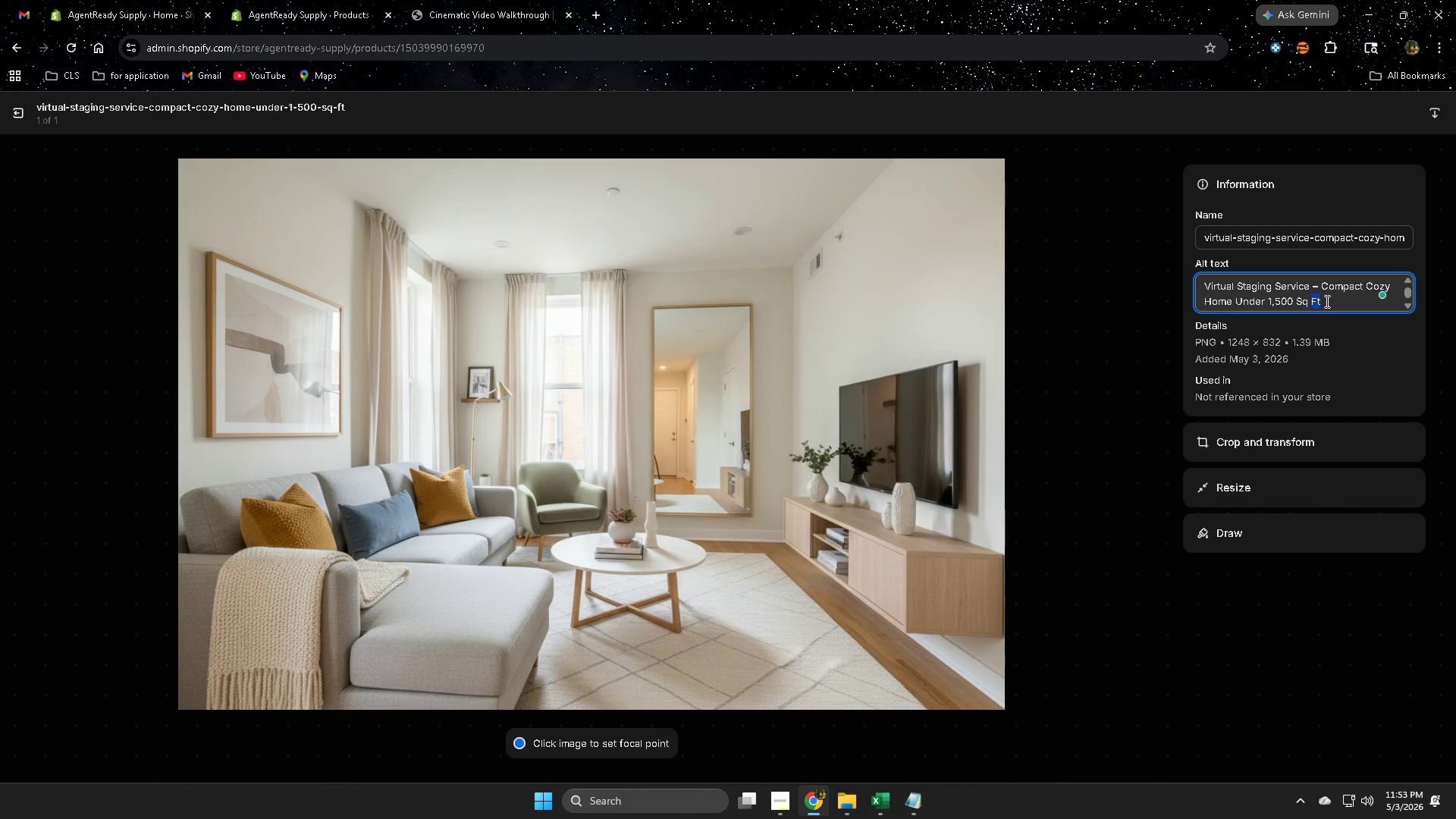 
double_click([1326, 301])
 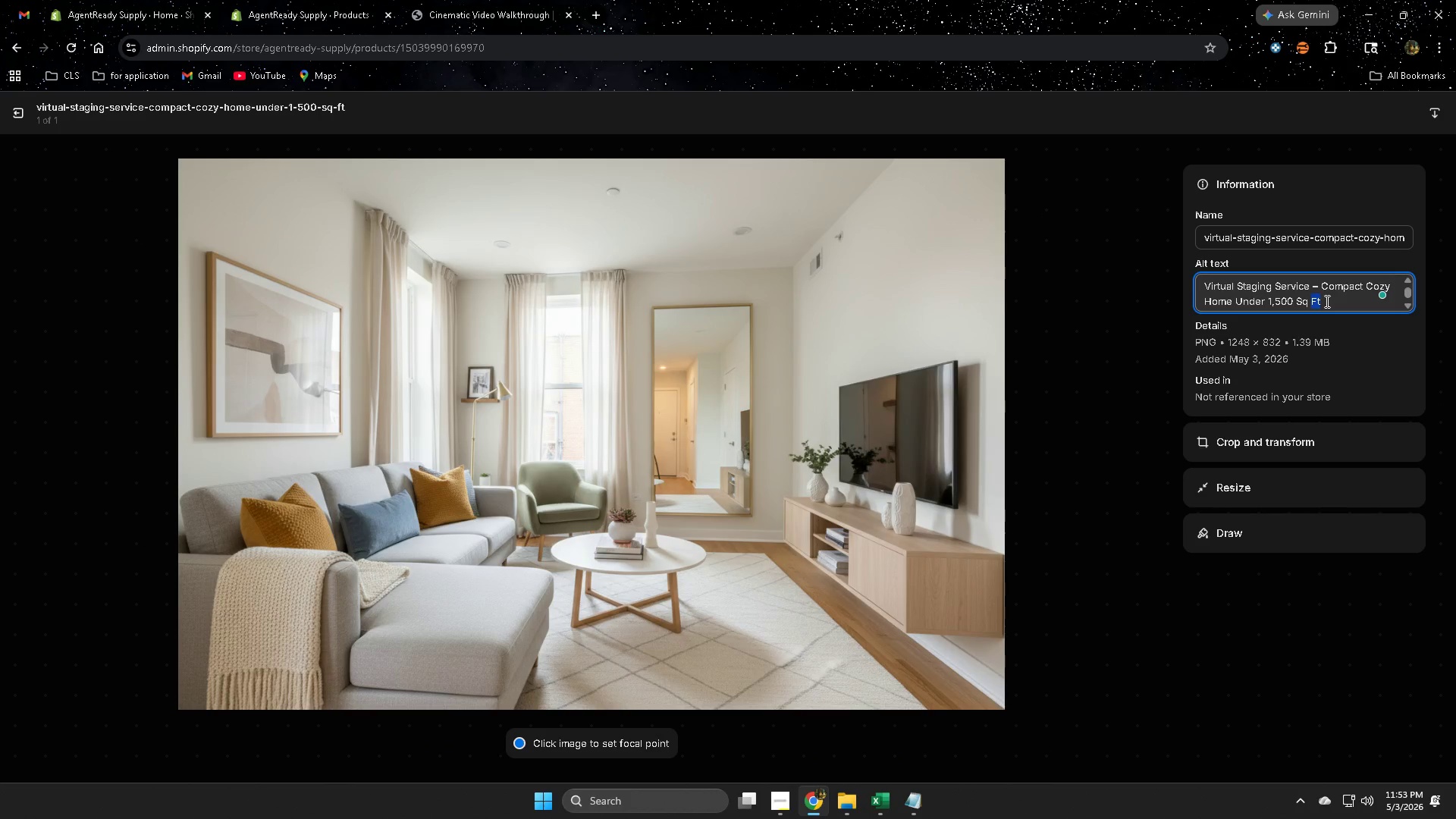 
left_click_drag(start_coordinate=[1326, 301], to_coordinate=[1252, 298])
 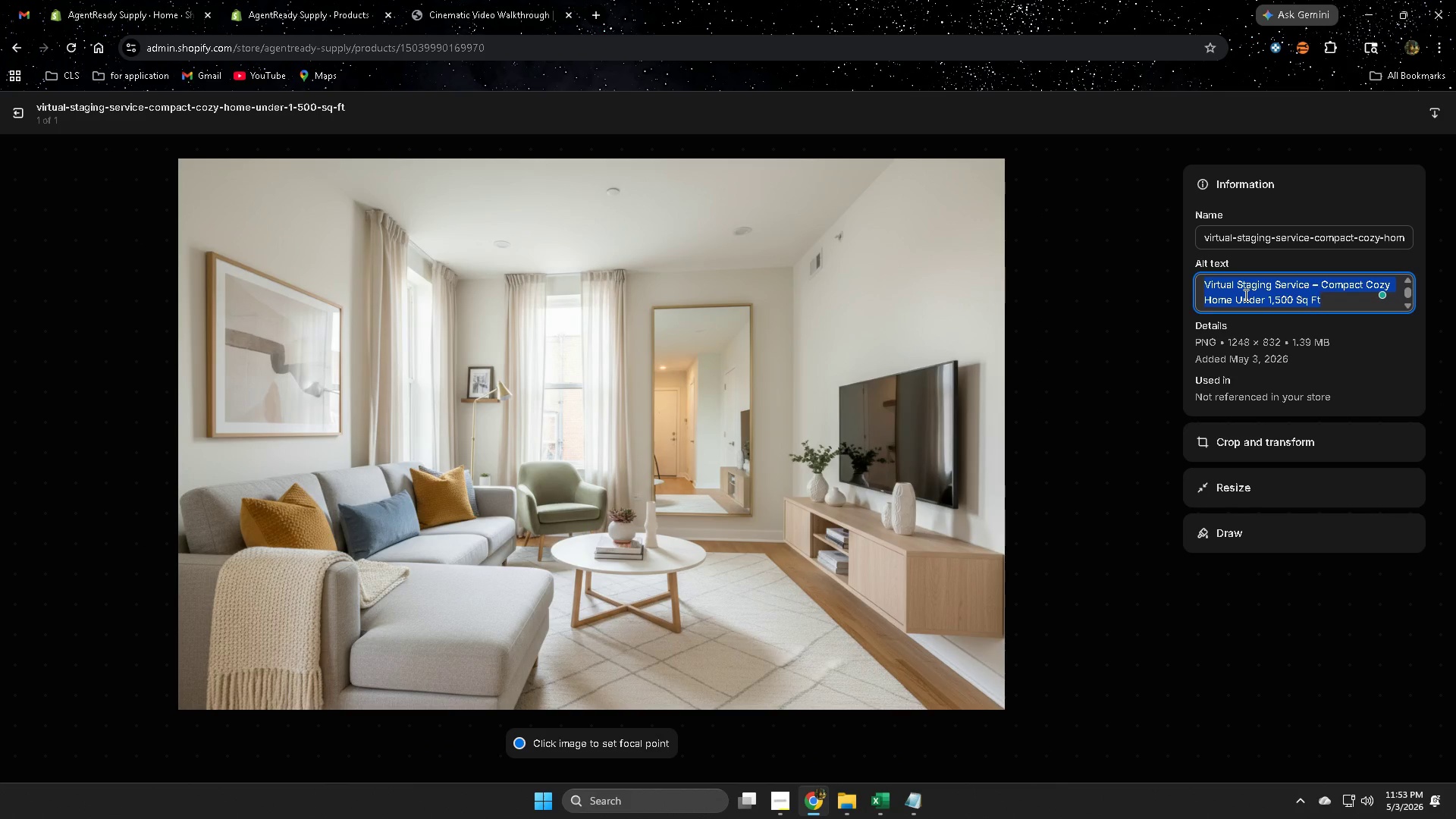 
key(Delete)
 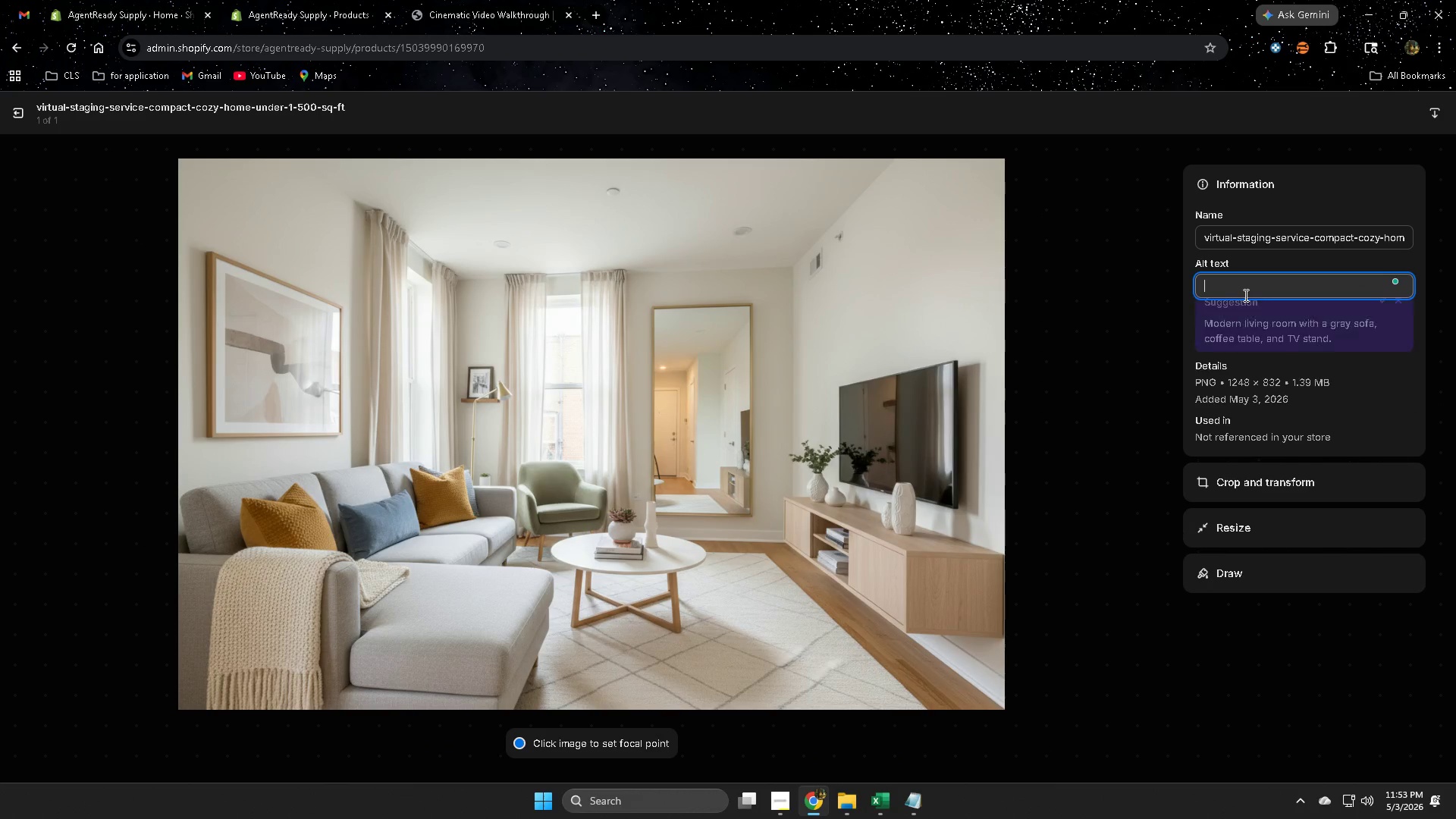 
key(Control+V)
 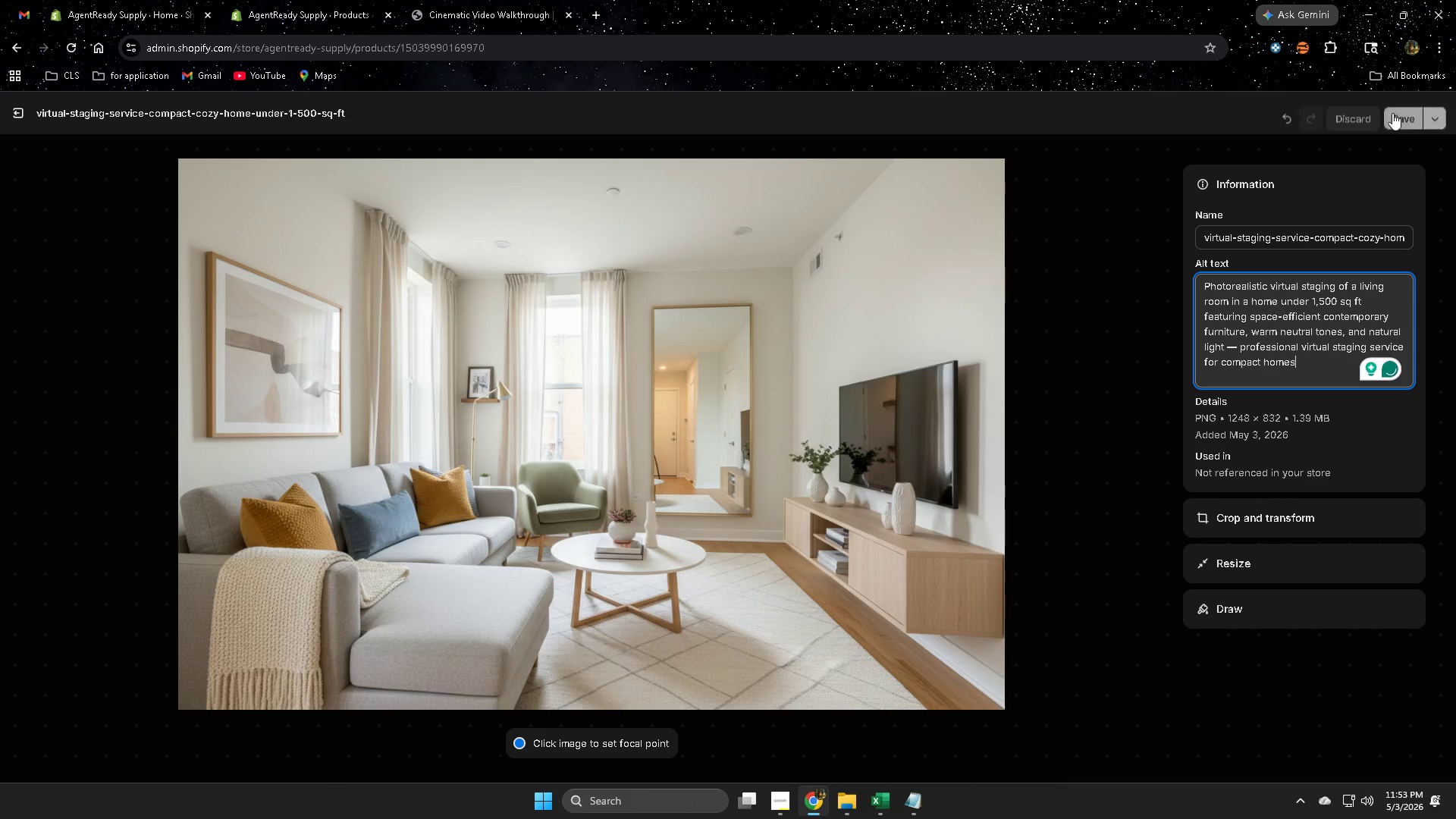 
left_click([1398, 116])
 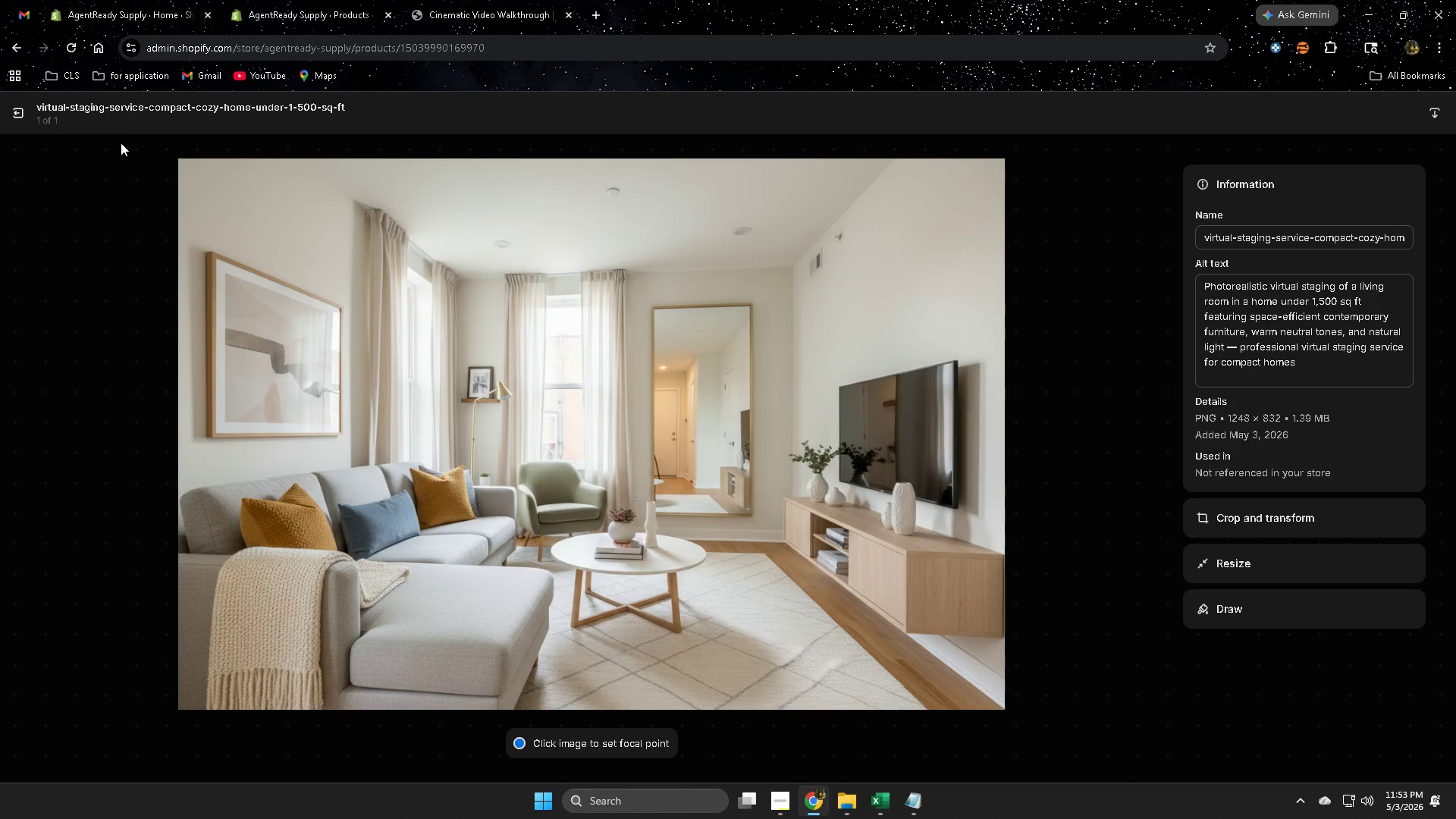 
left_click([17, 114])
 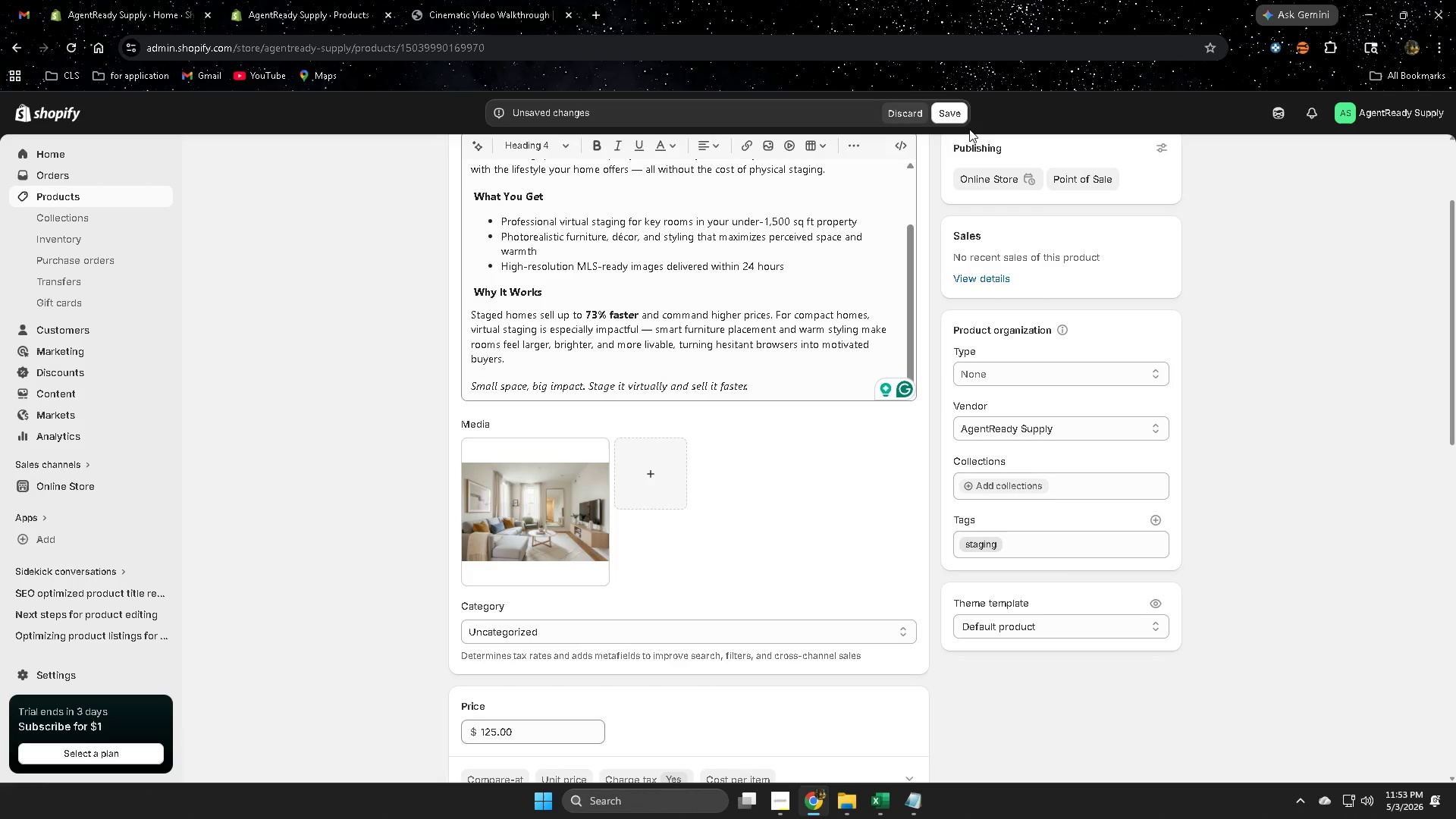 
scroll: coordinate [977, 570], scroll_direction: down, amount: 15.0
 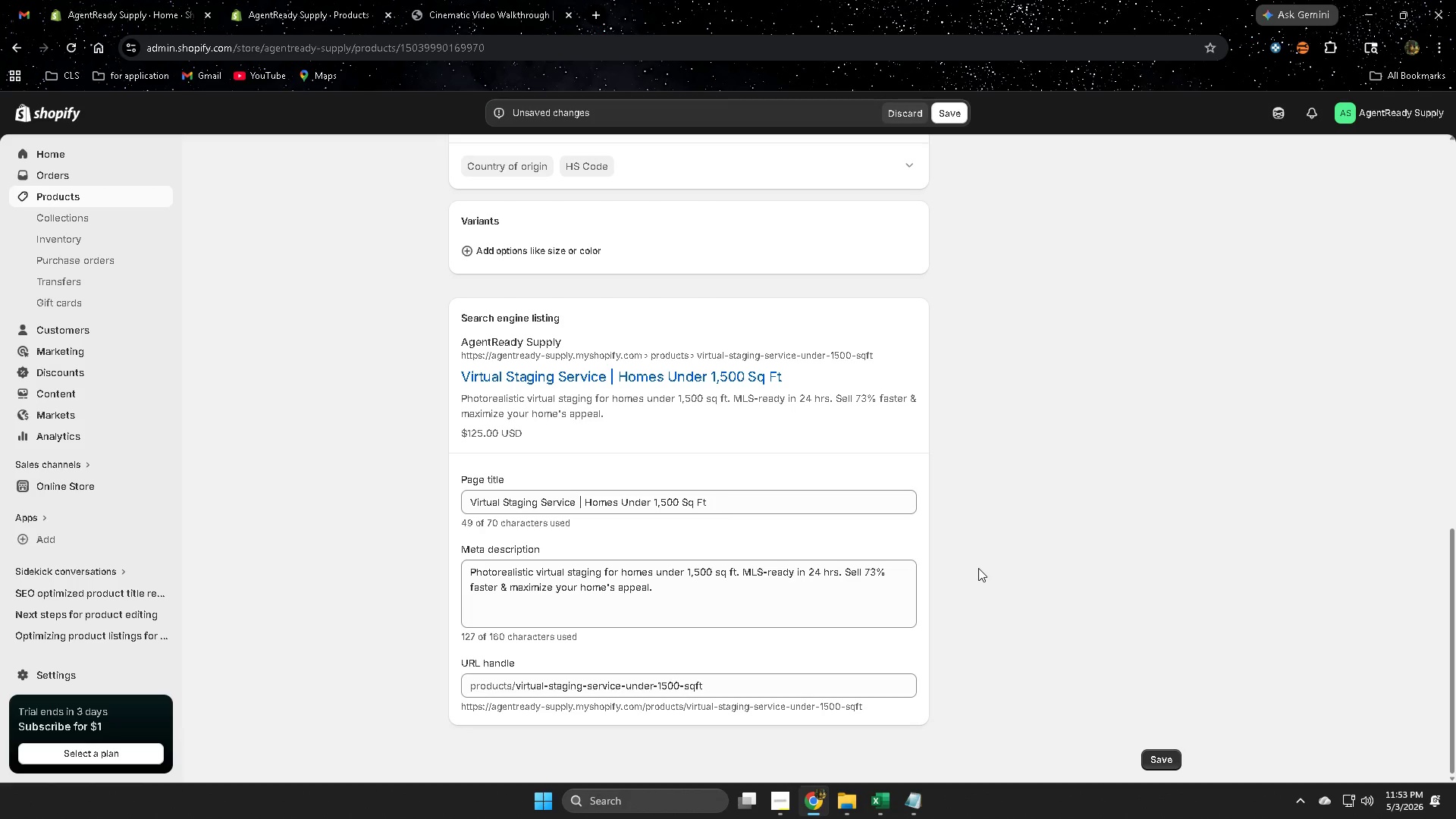 
scroll: coordinate [978, 568], scroll_direction: up, amount: 1.0
 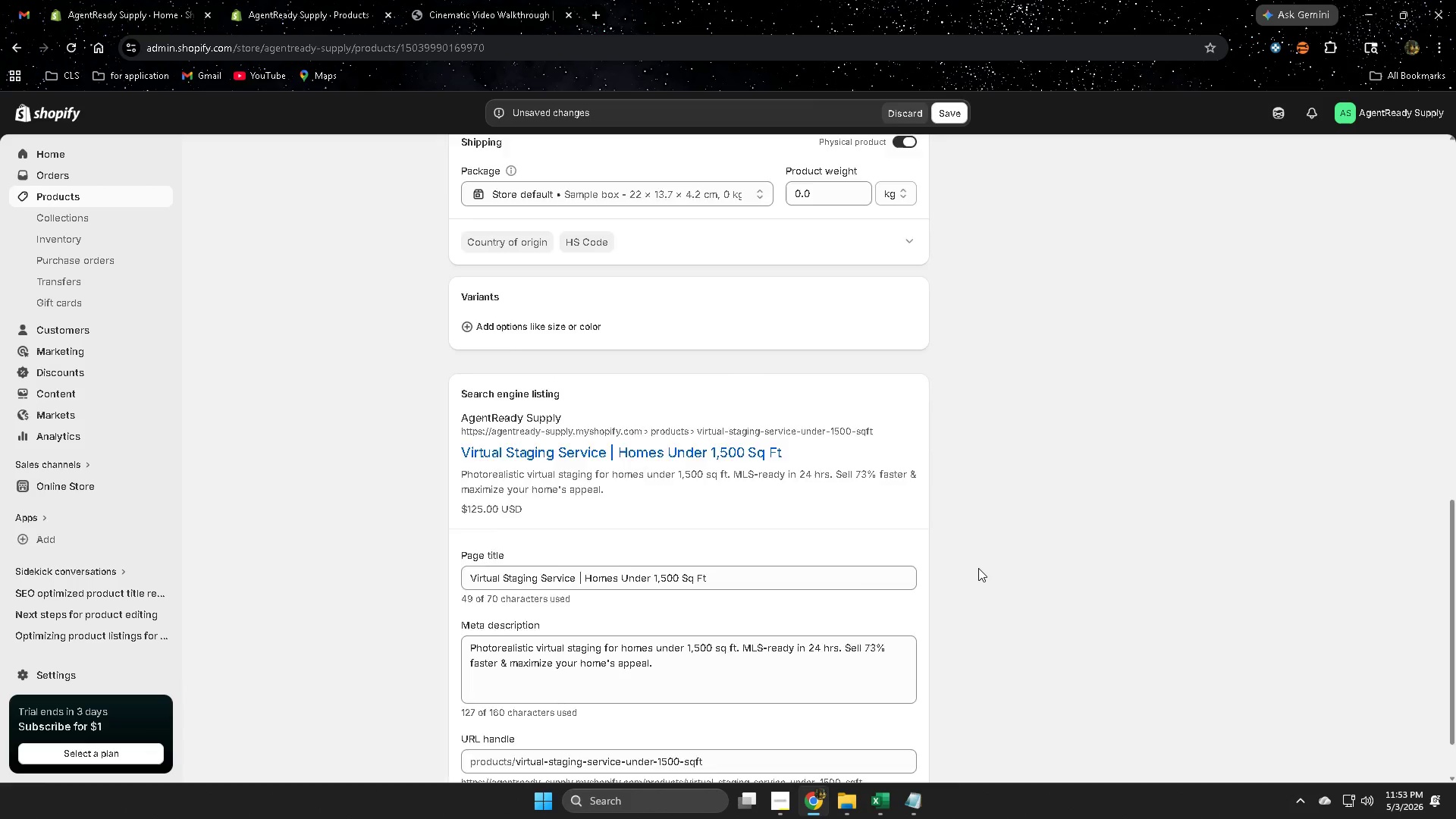 
scroll: coordinate [978, 568], scroll_direction: down, amount: 1.0
 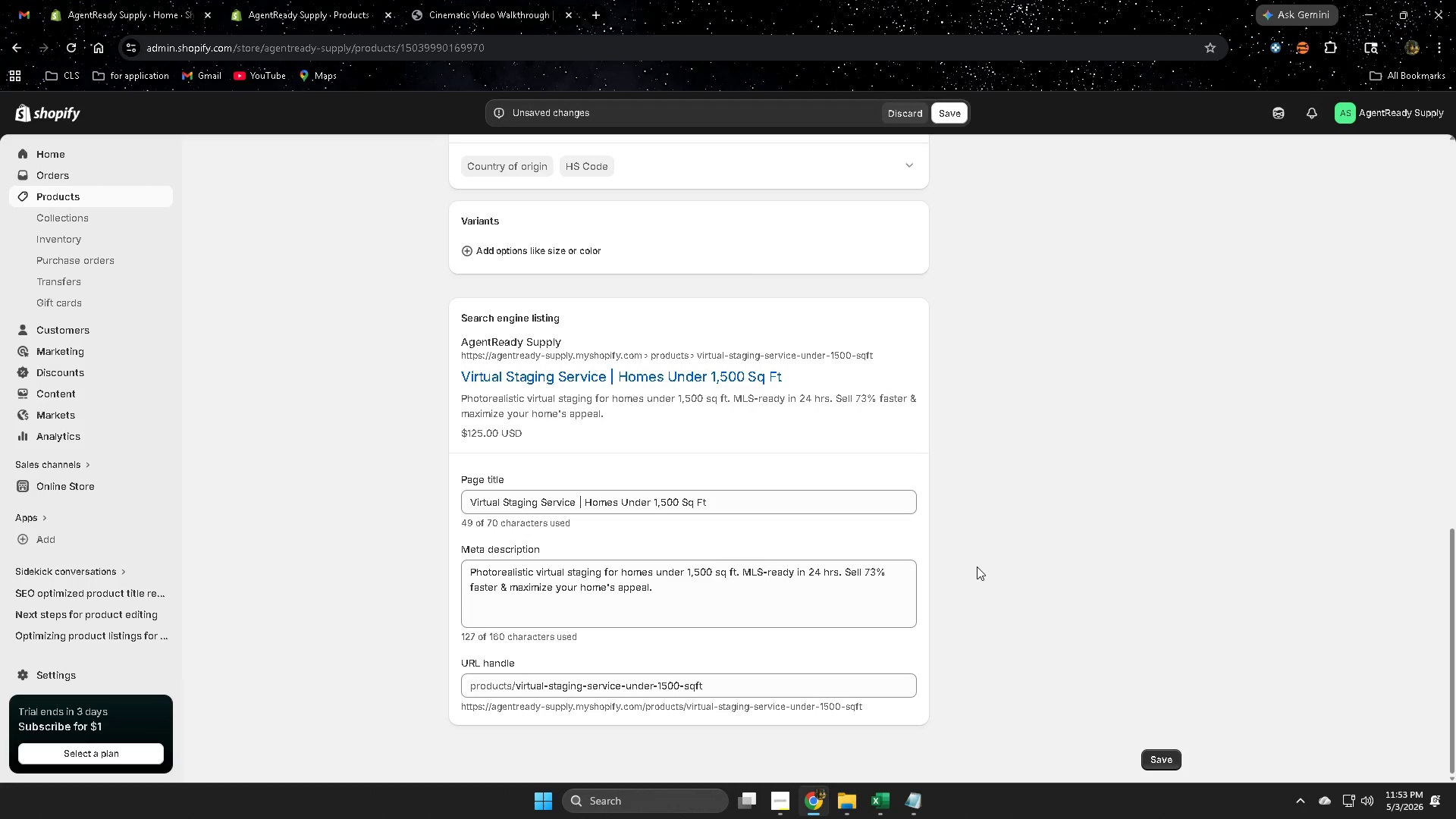 
scroll: coordinate [976, 566], scroll_direction: up, amount: 4.0
 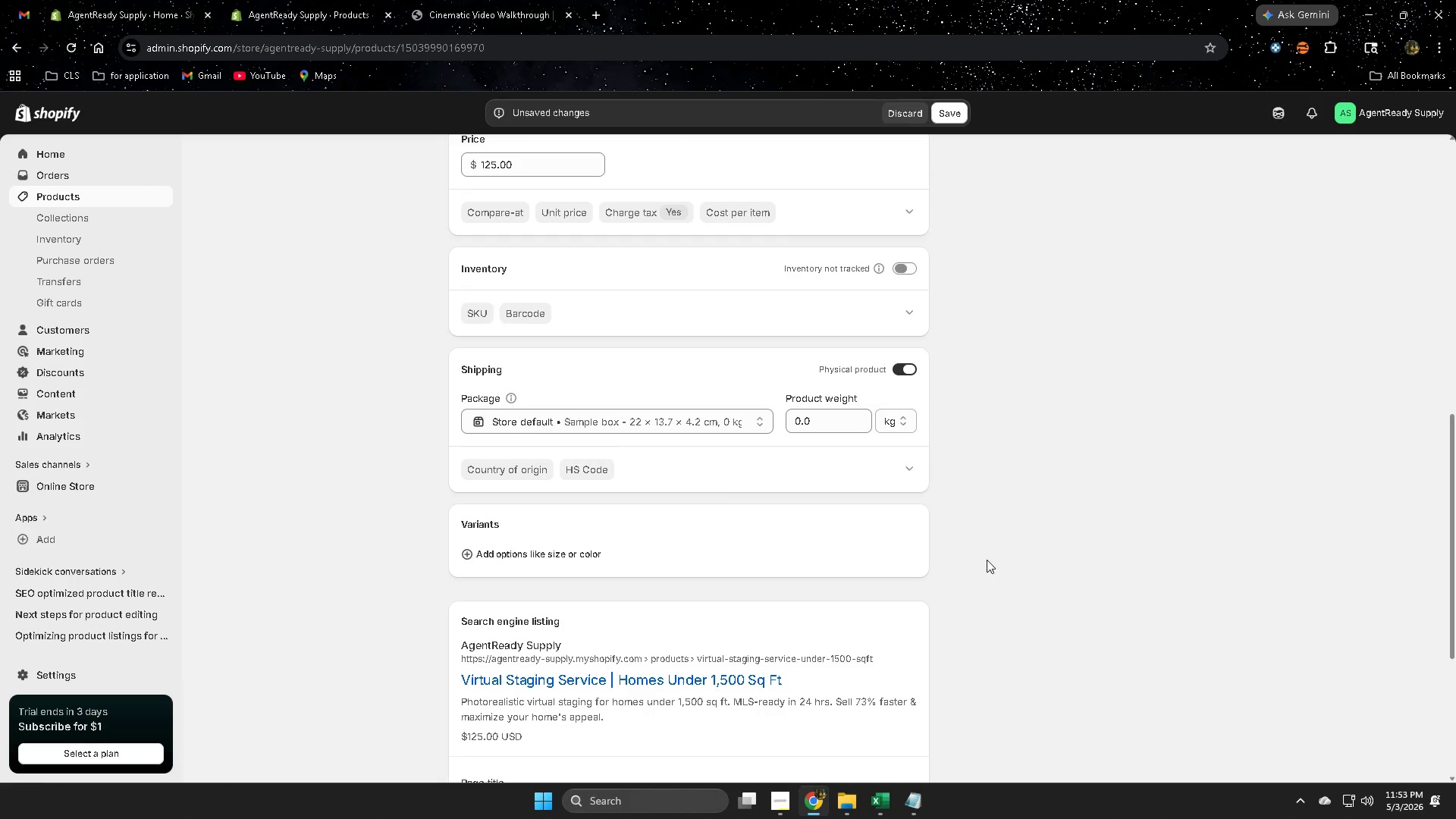 
wait(12.06)
 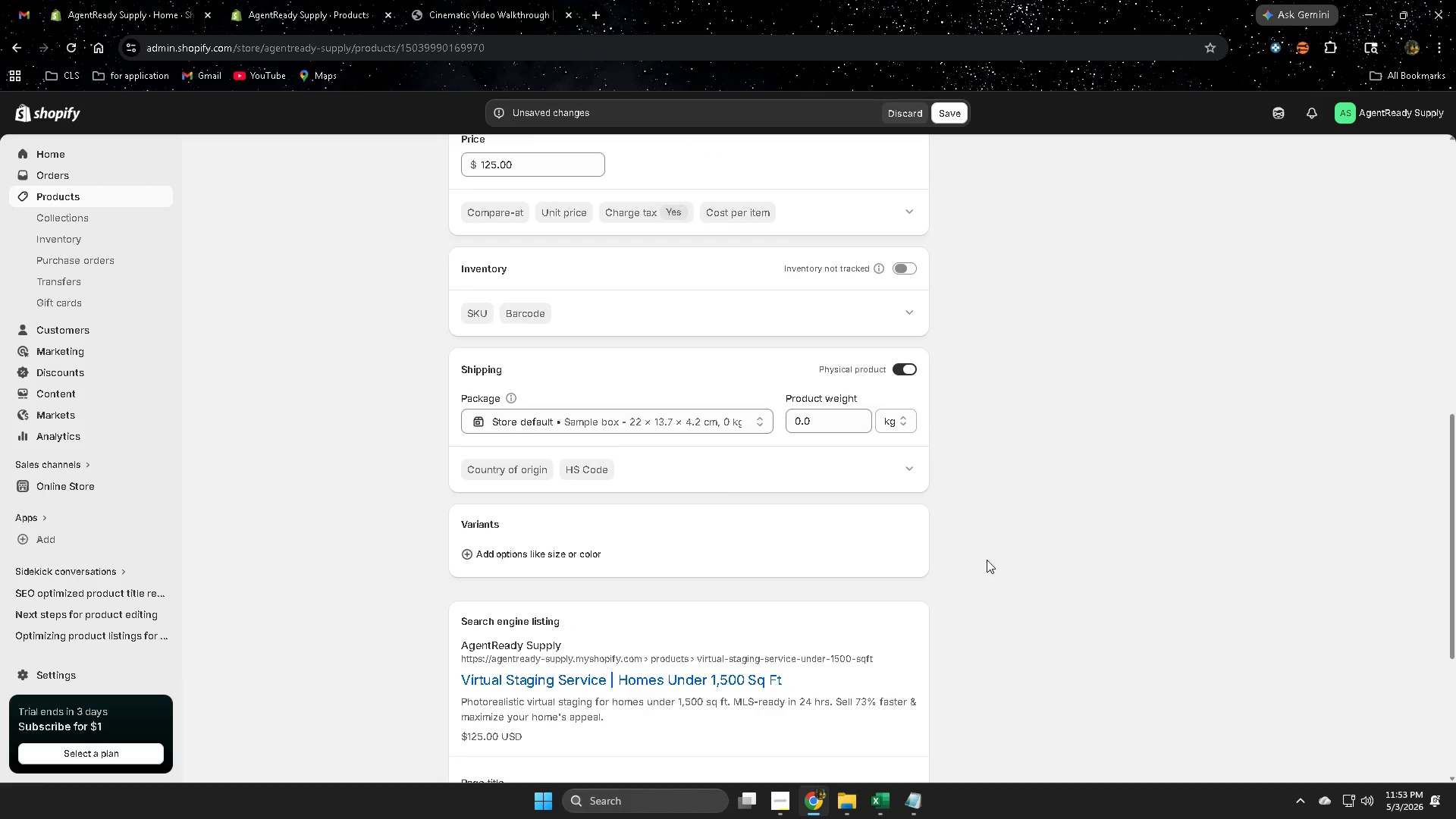 
scroll: coordinate [1034, 515], scroll_direction: up, amount: 2.0
 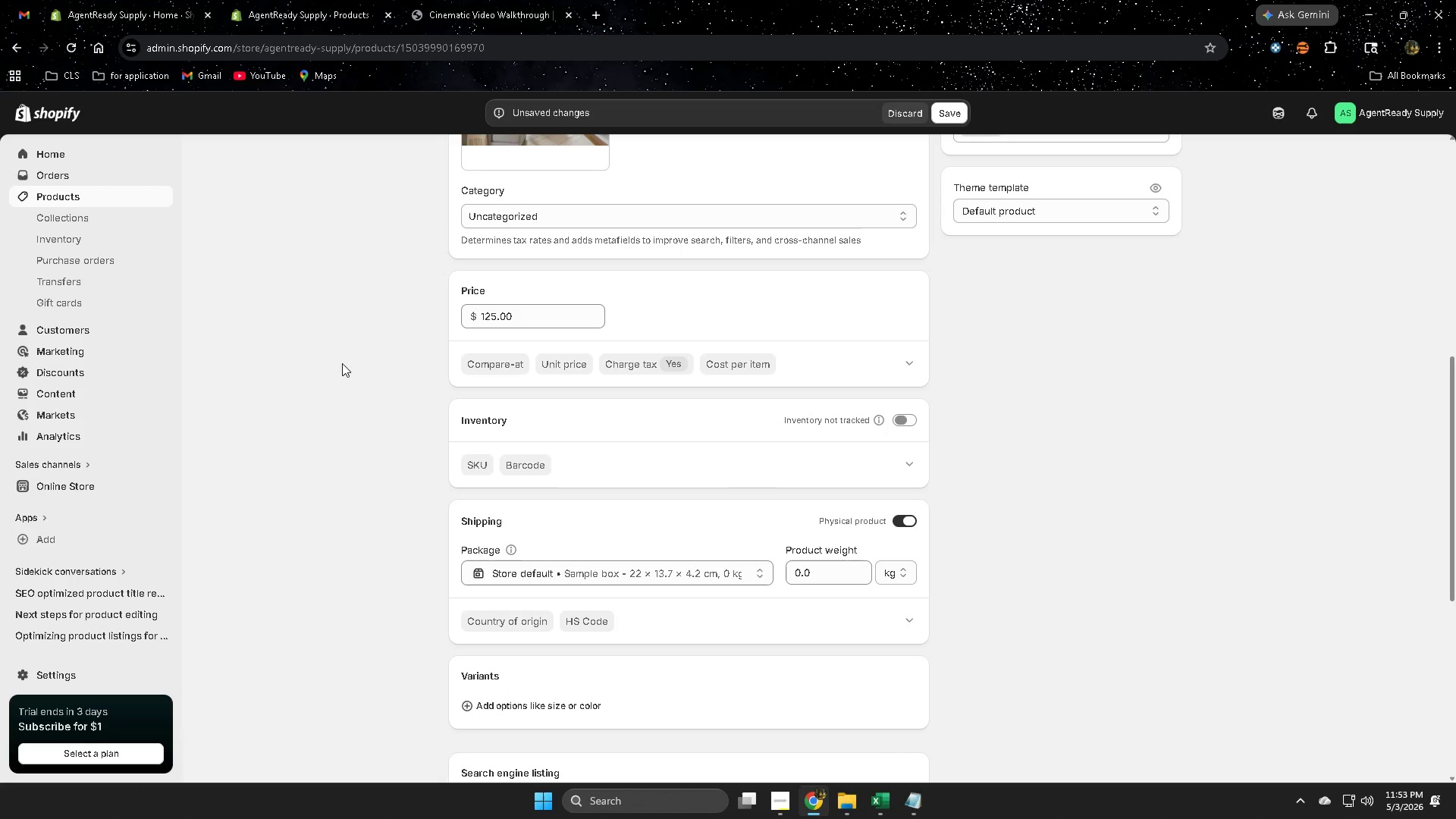 
wait(6.81)
 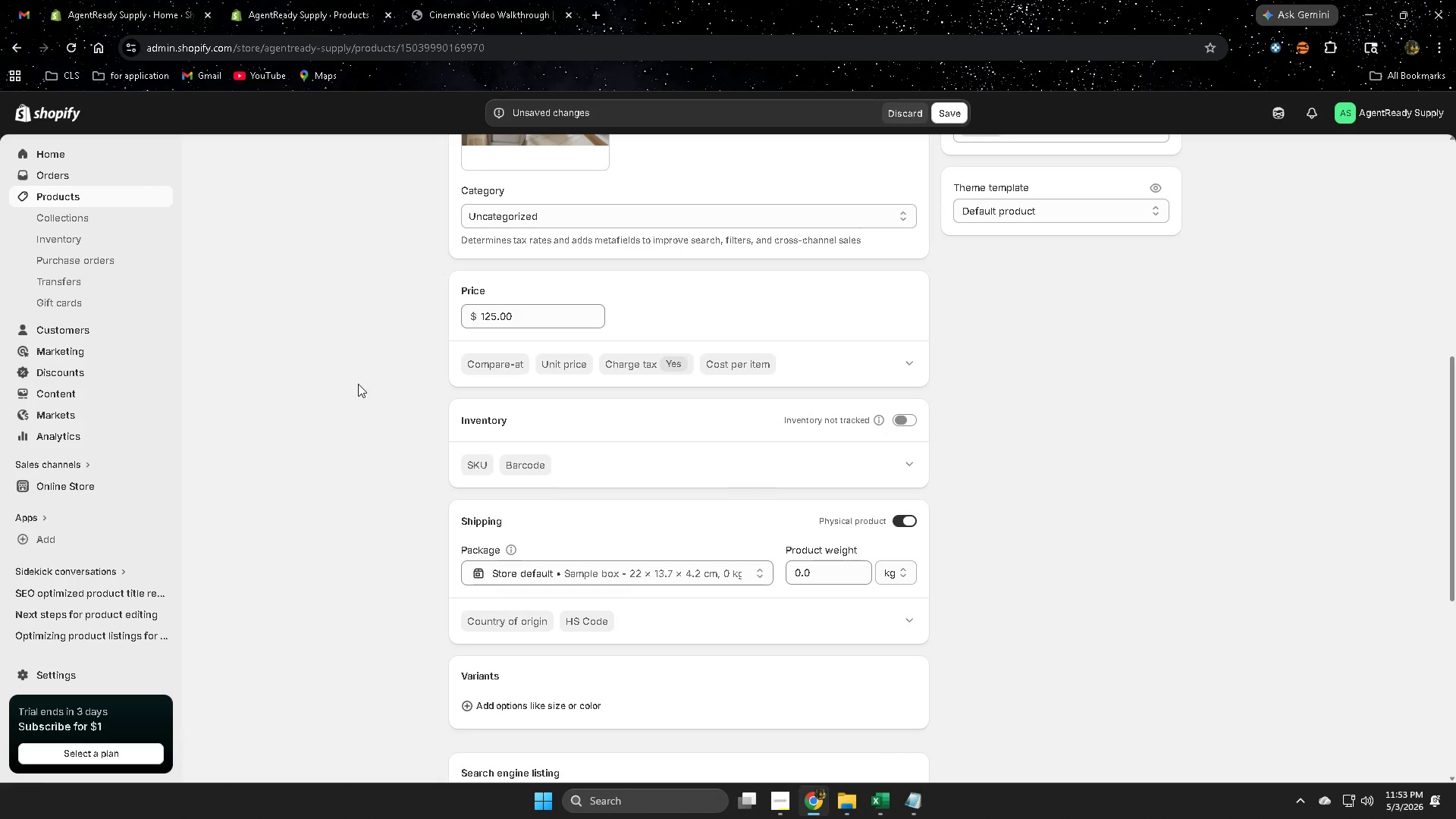 
double_click([113, 0])
 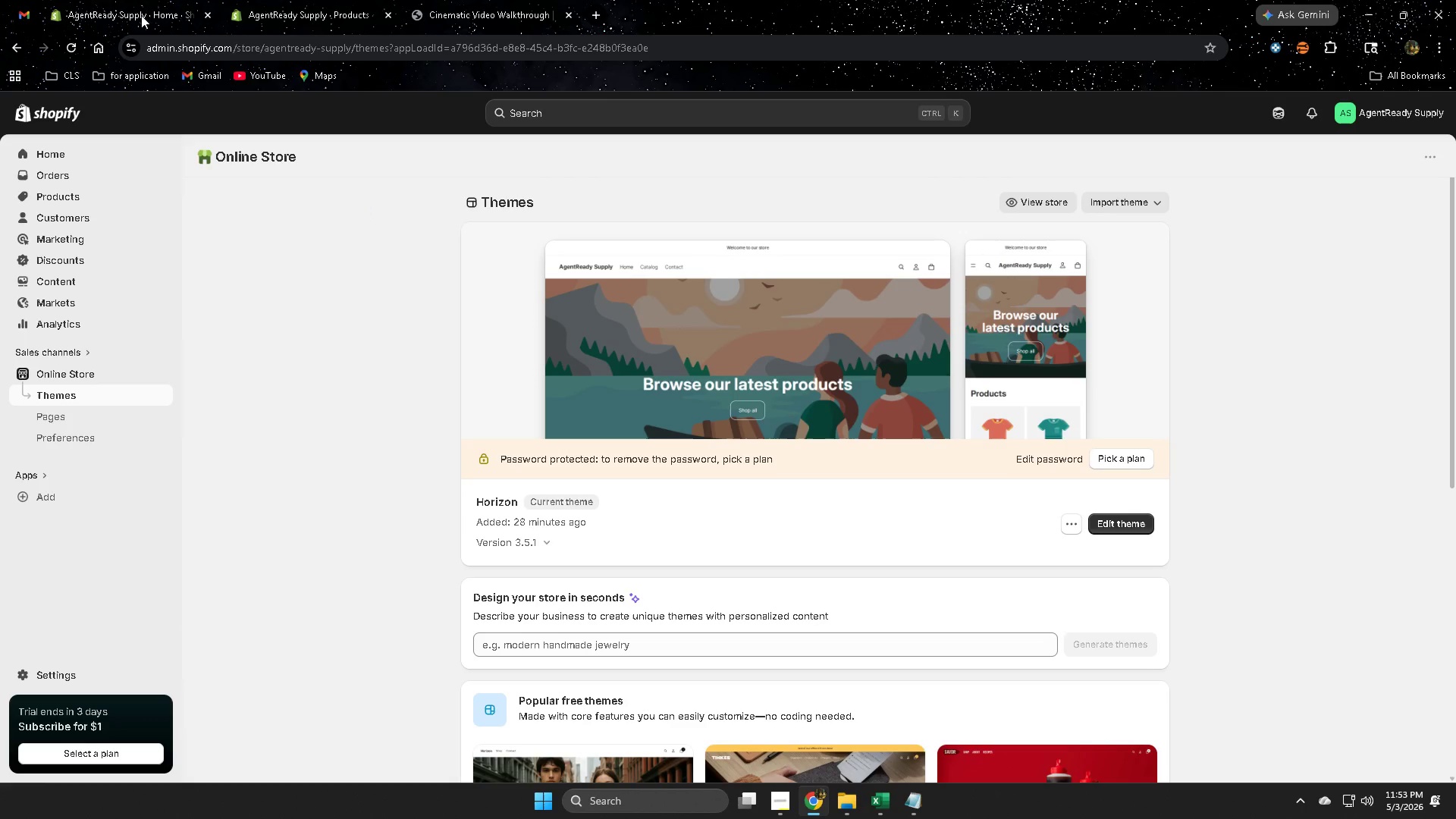 
left_click([441, 1])
 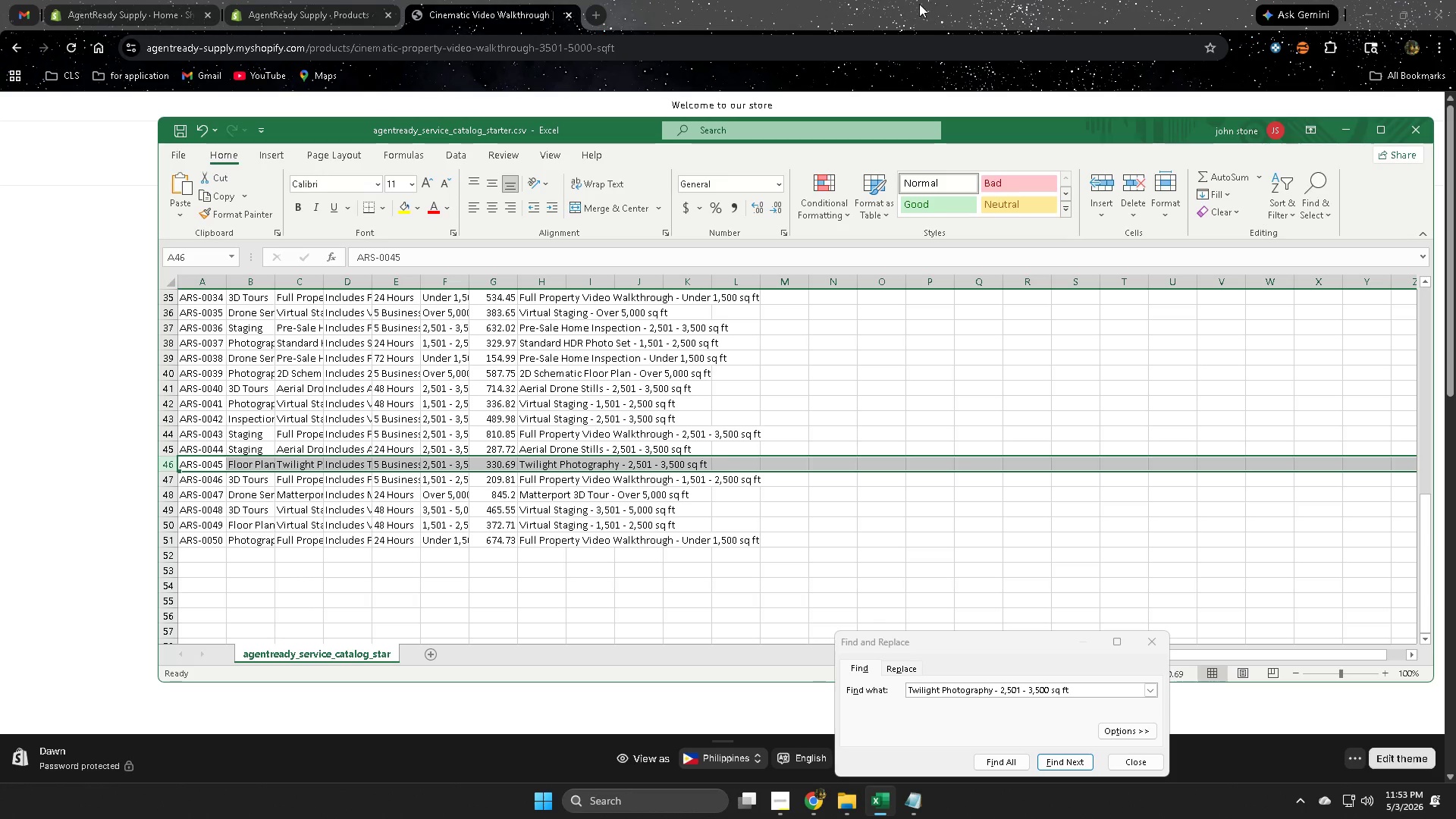 
wait(7.36)
 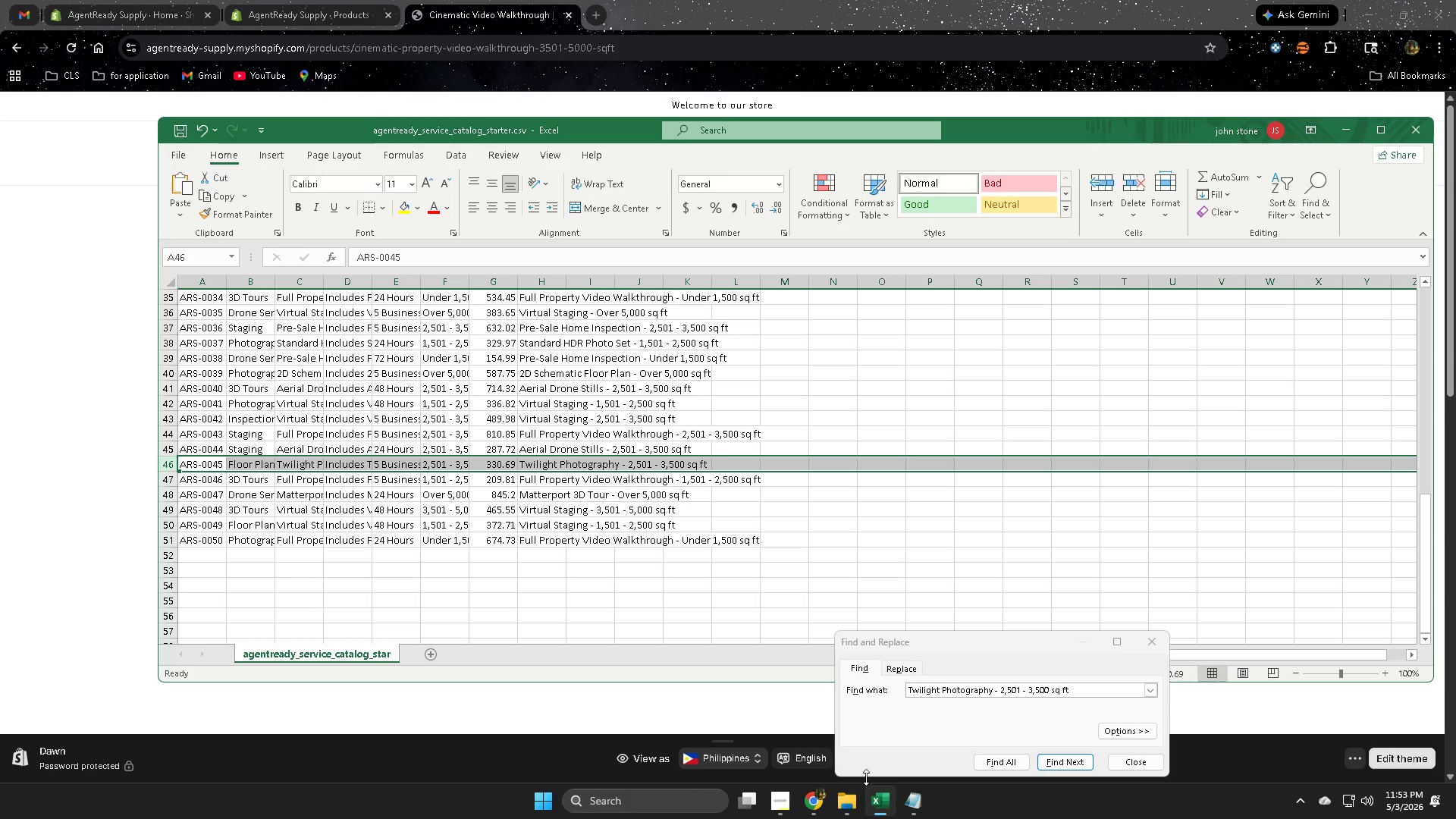 
left_click([886, 0])
 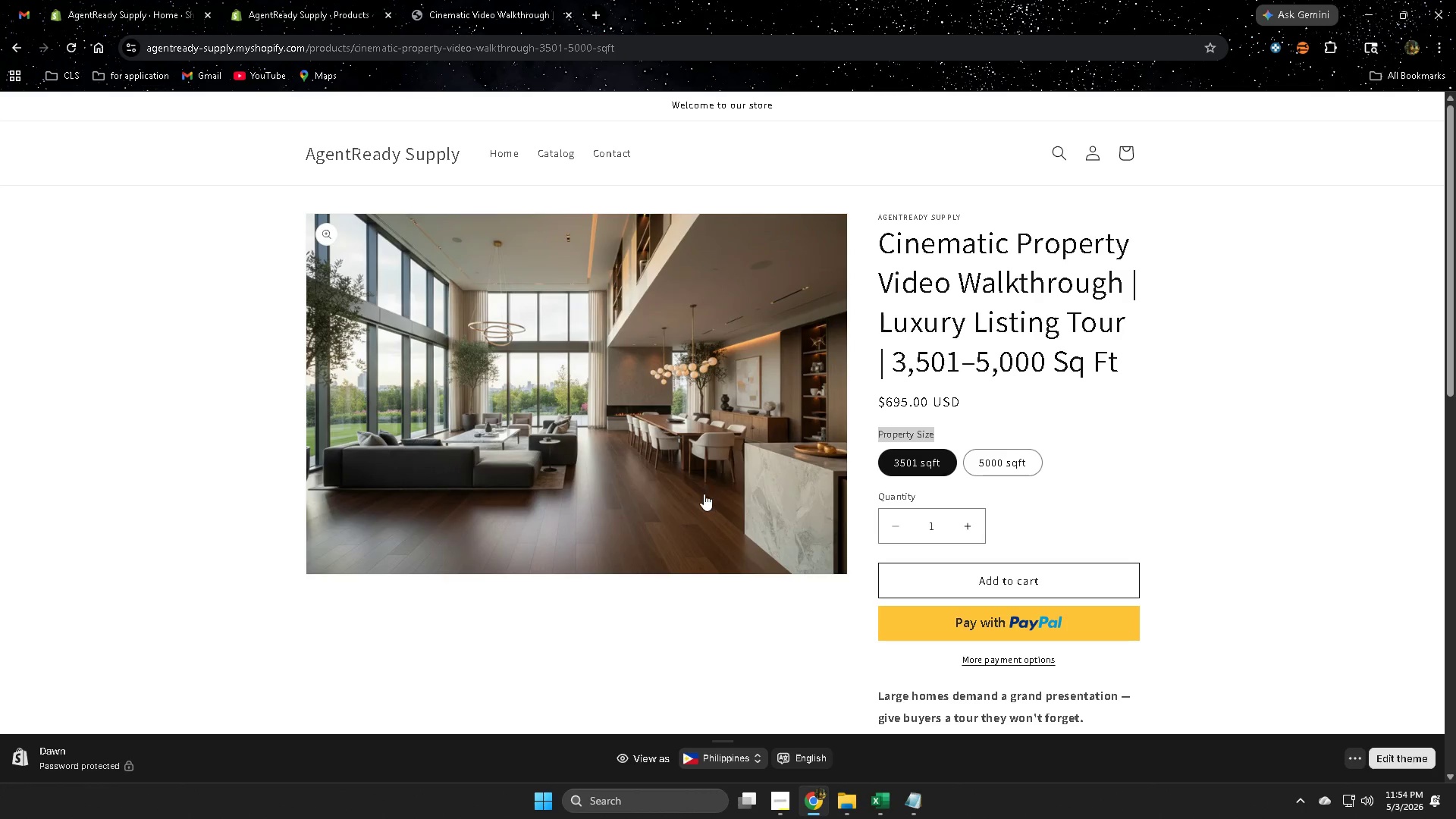 
scroll: coordinate [695, 535], scroll_direction: up, amount: 4.0
 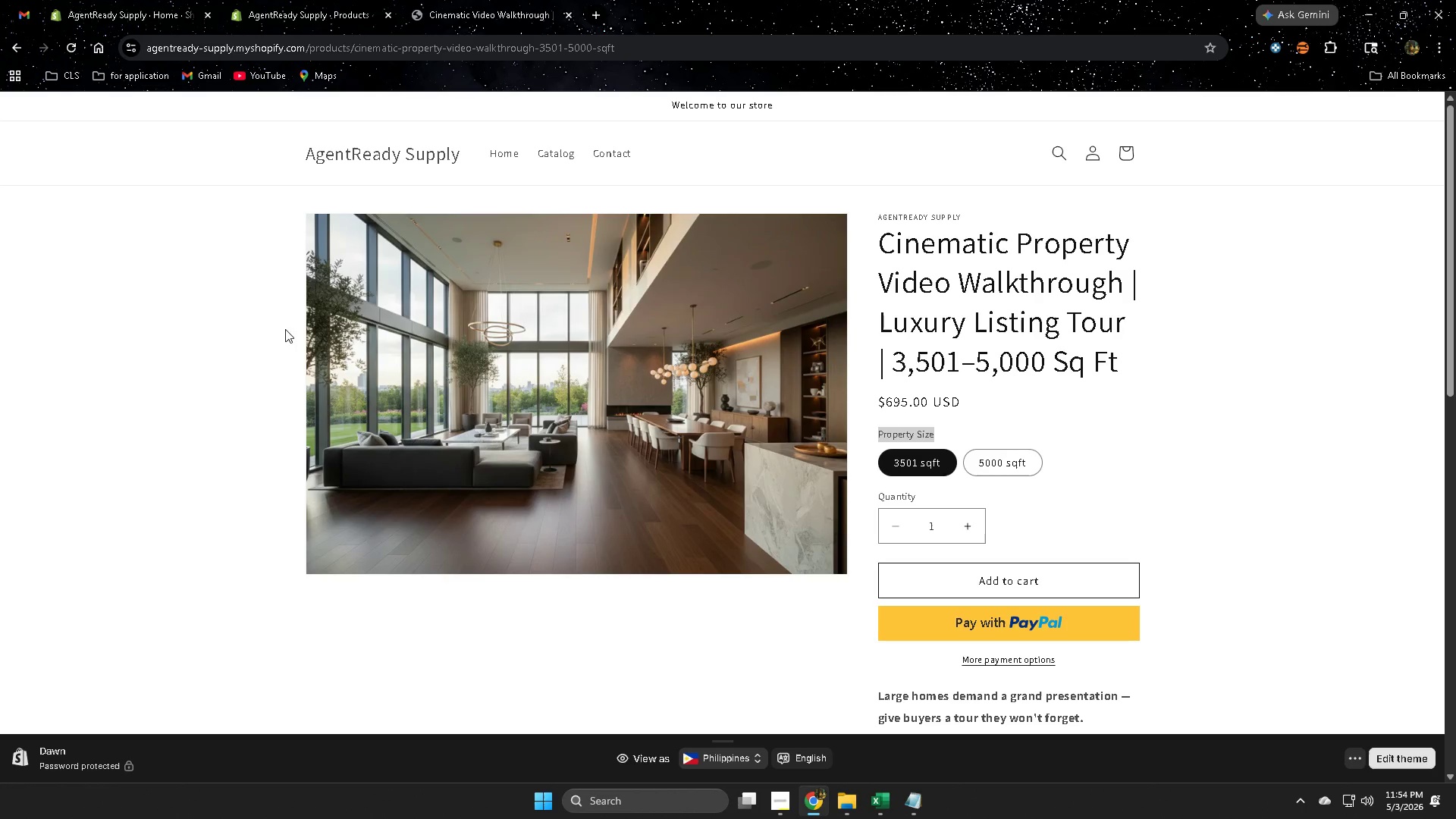 
wait(21.01)
 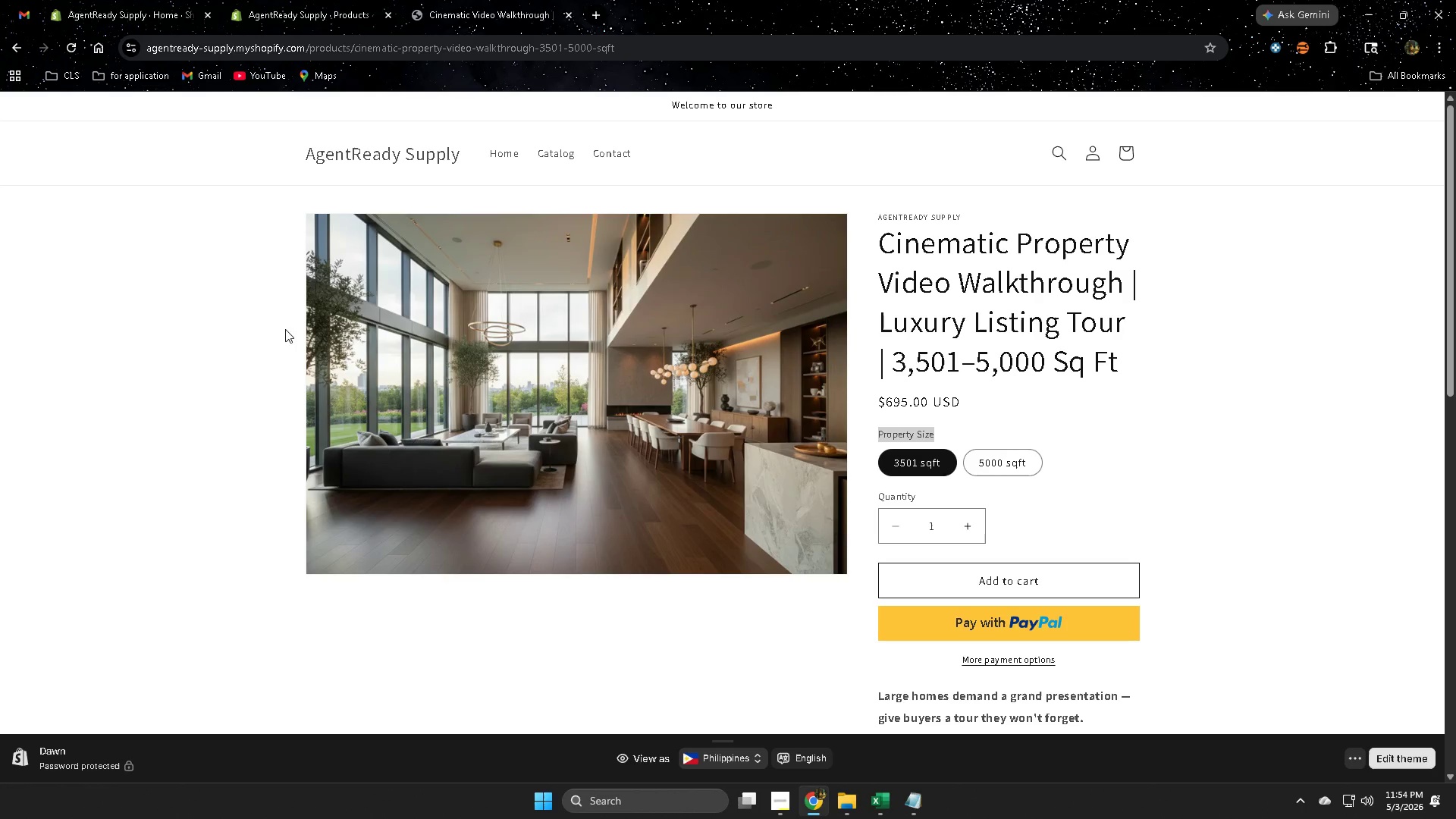 
left_click([306, 0])
 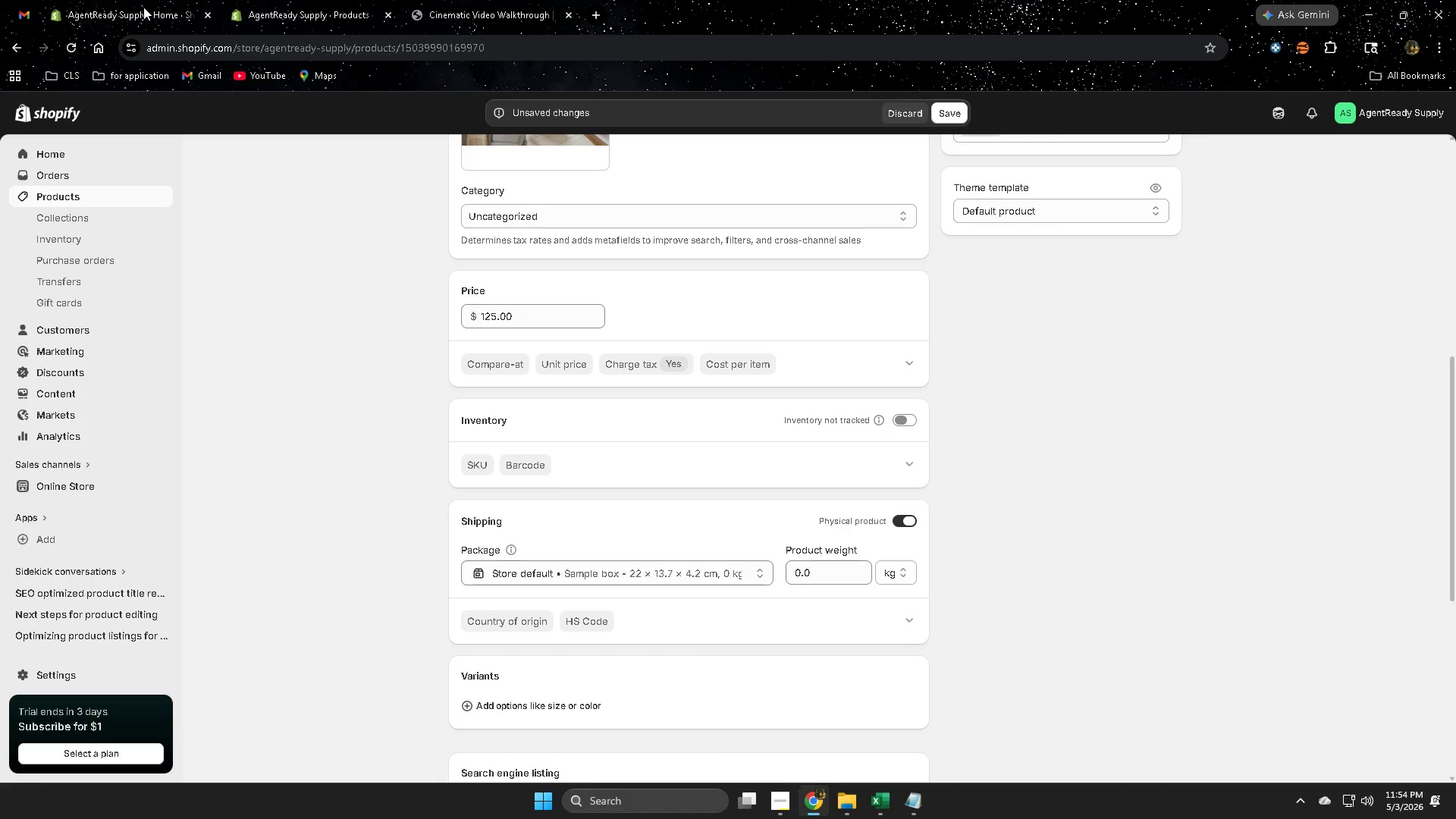 
scroll: coordinate [306, 414], scroll_direction: down, amount: 2.0
 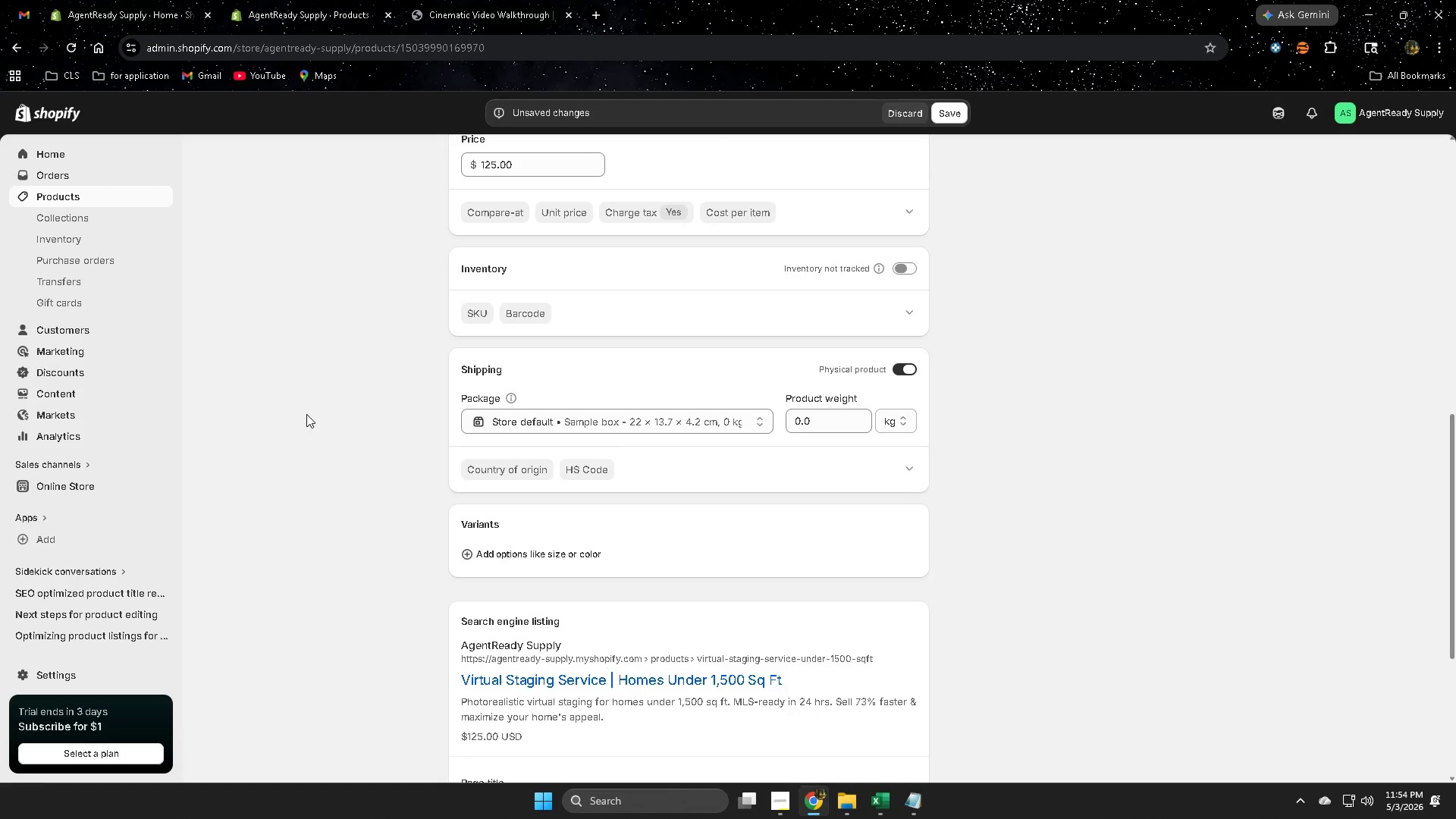 
scroll: coordinate [306, 413], scroll_direction: up, amount: 9.0
 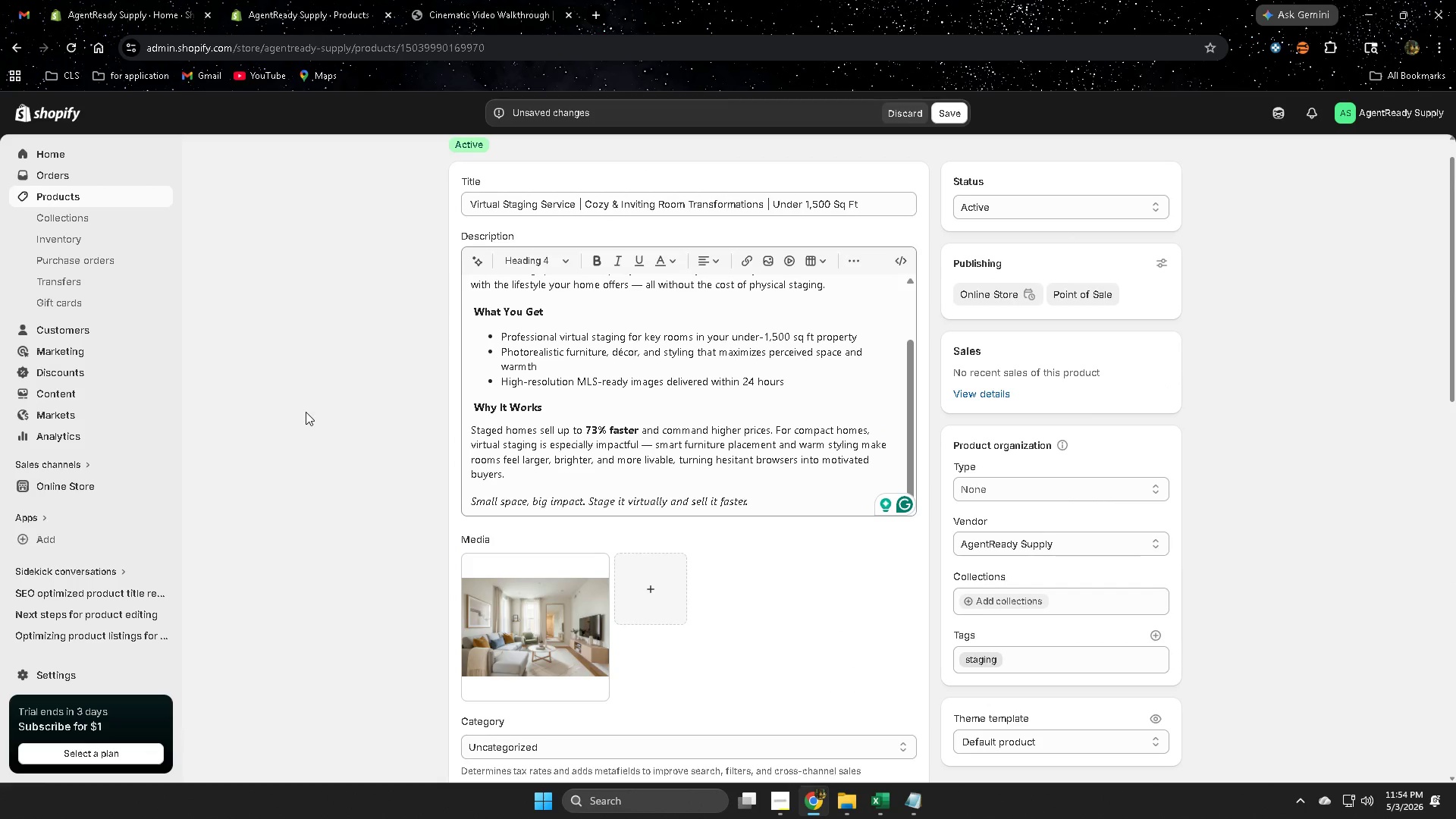 
scroll: coordinate [306, 412], scroll_direction: down, amount: 2.0
 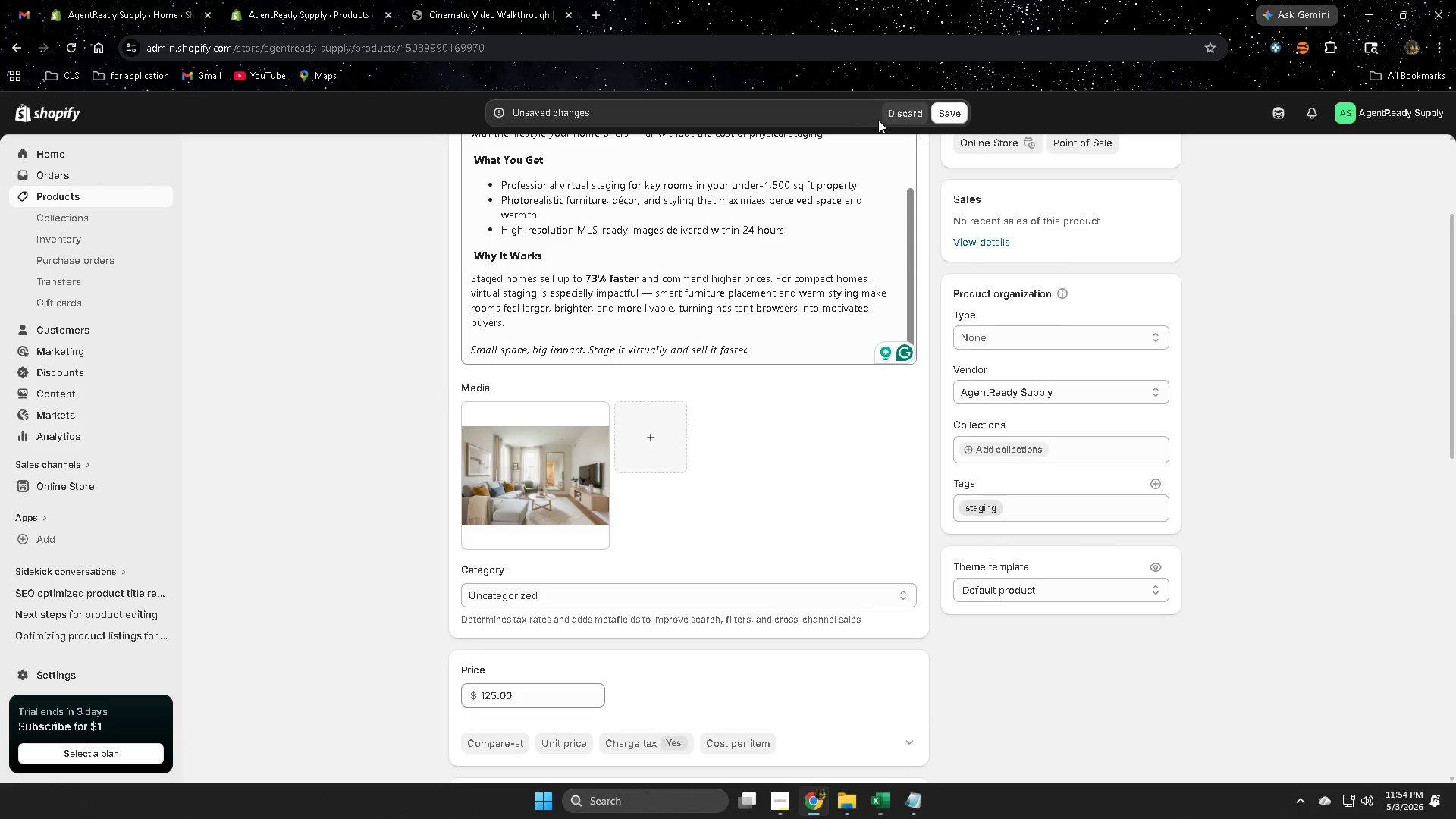 
left_click([957, 113])
 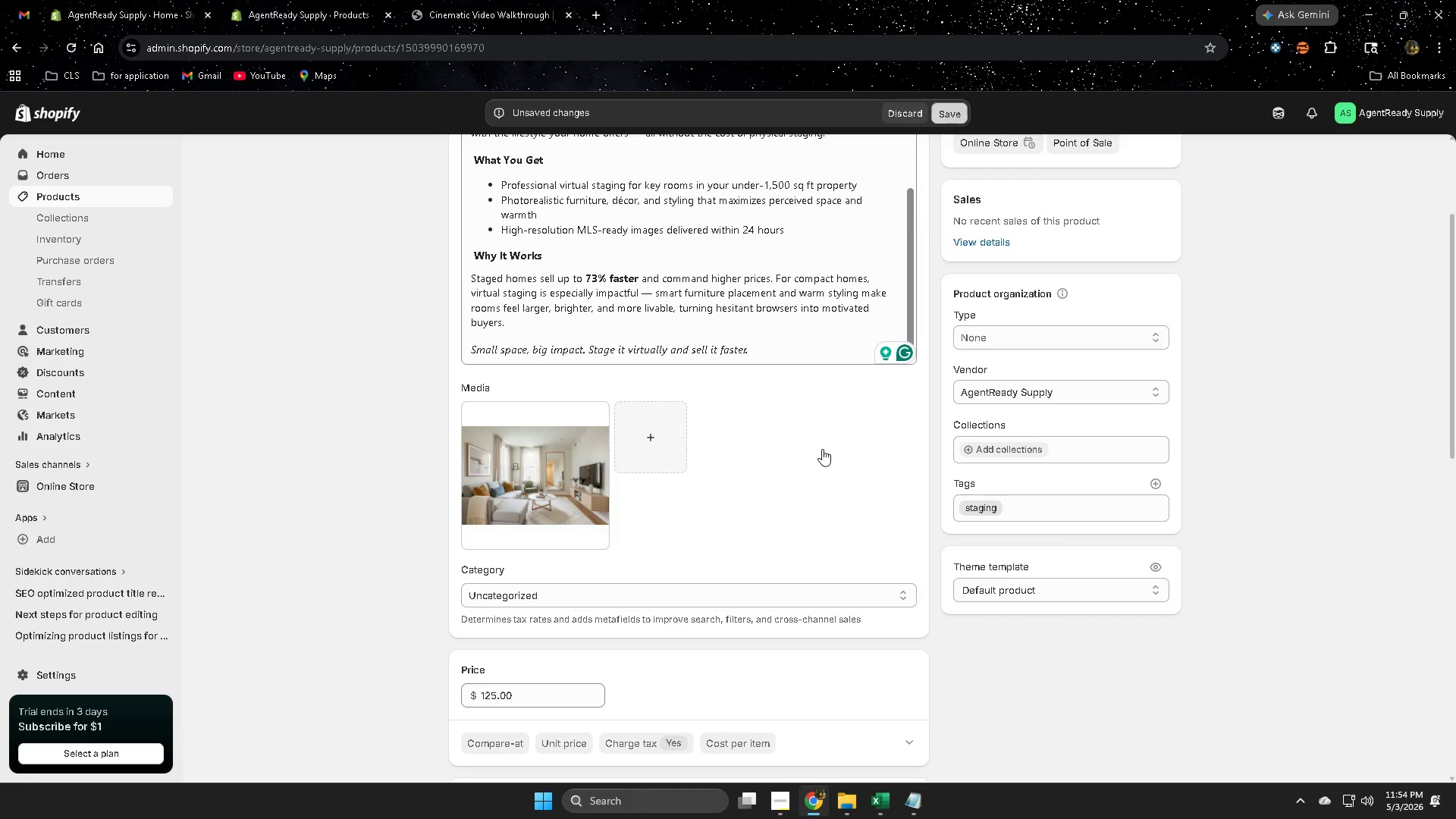 
scroll: coordinate [810, 455], scroll_direction: down, amount: 3.0
 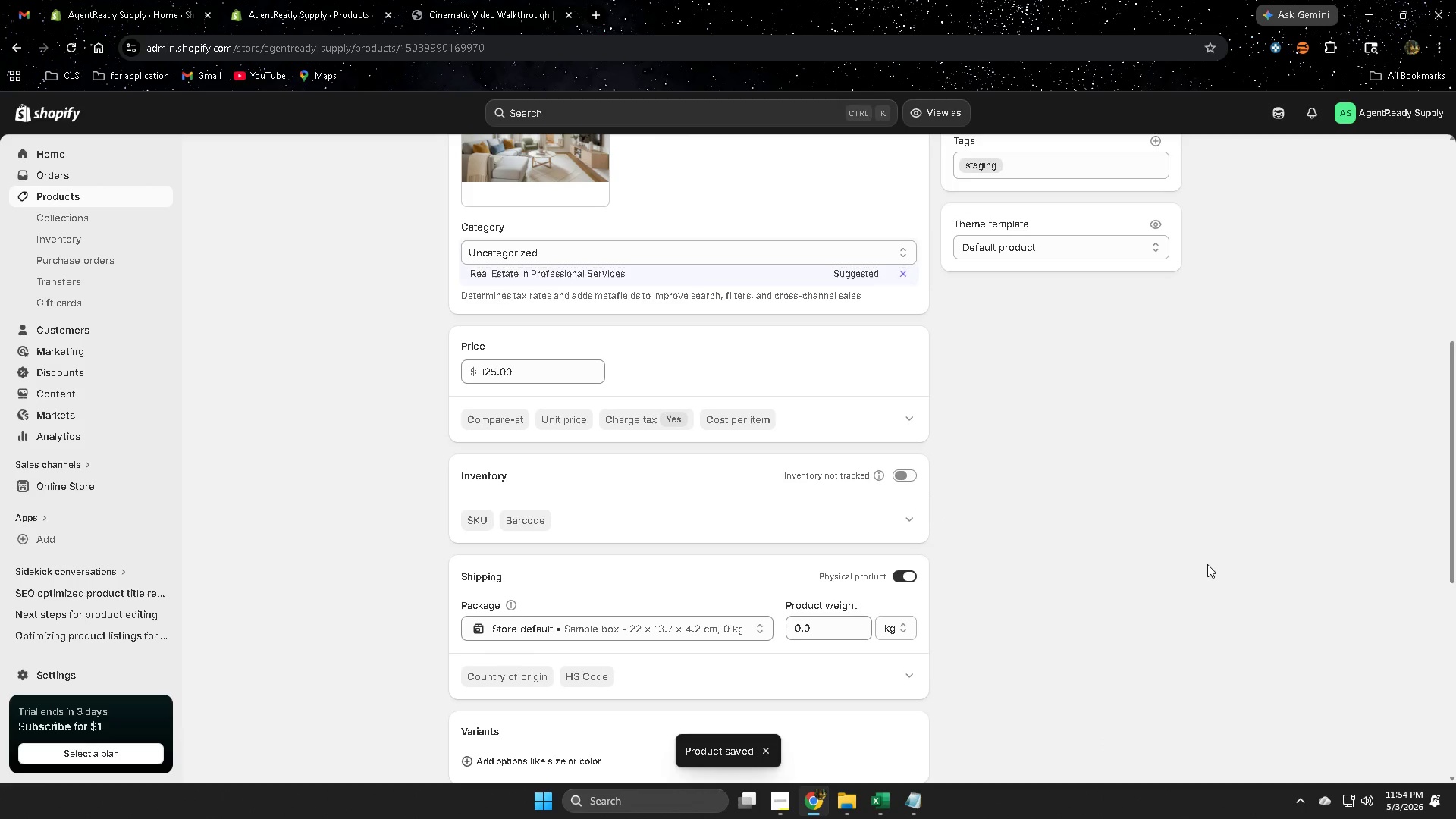 
scroll: coordinate [912, 584], scroll_direction: up, amount: 2.0
 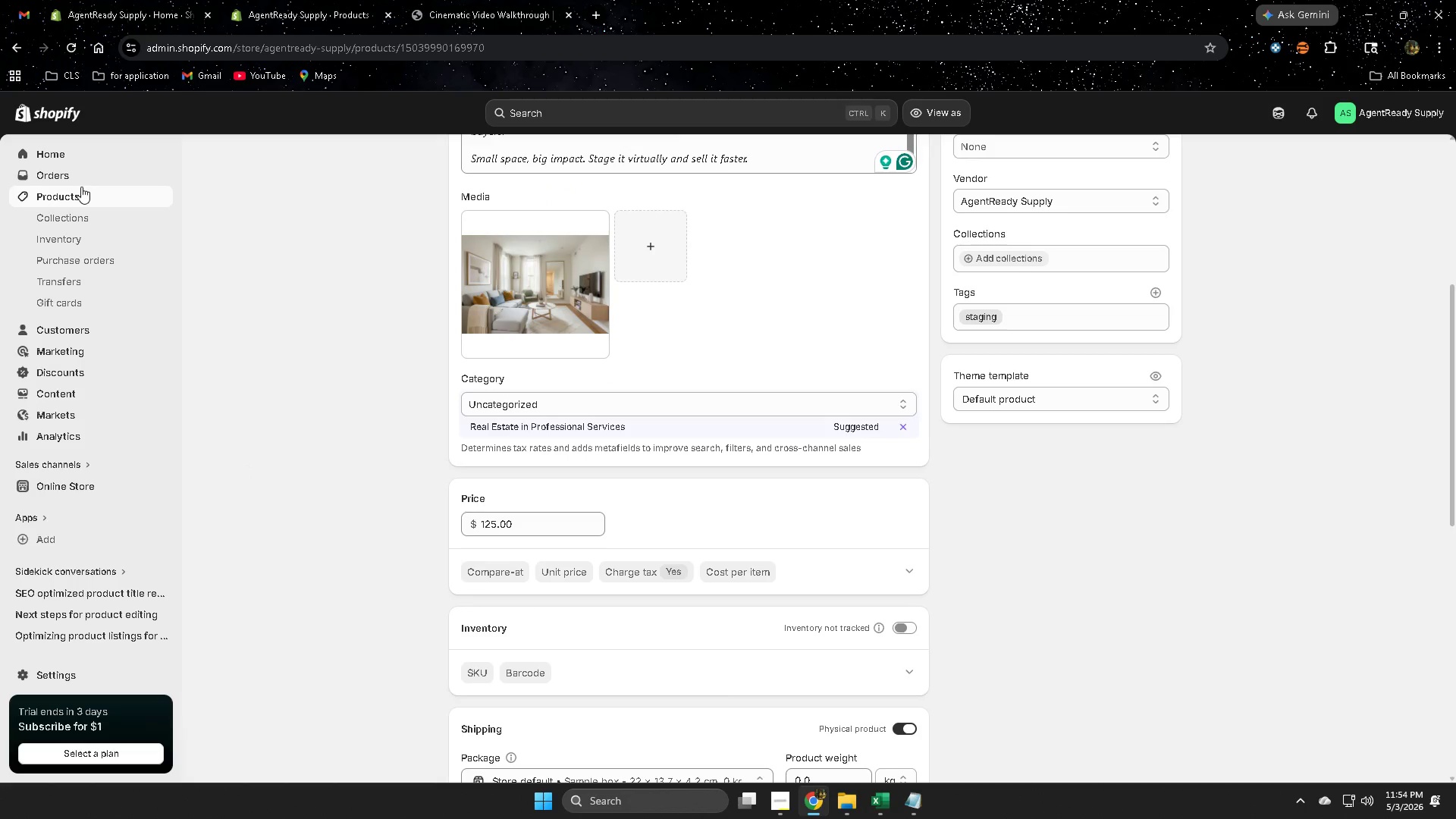 
left_click([80, 192])
 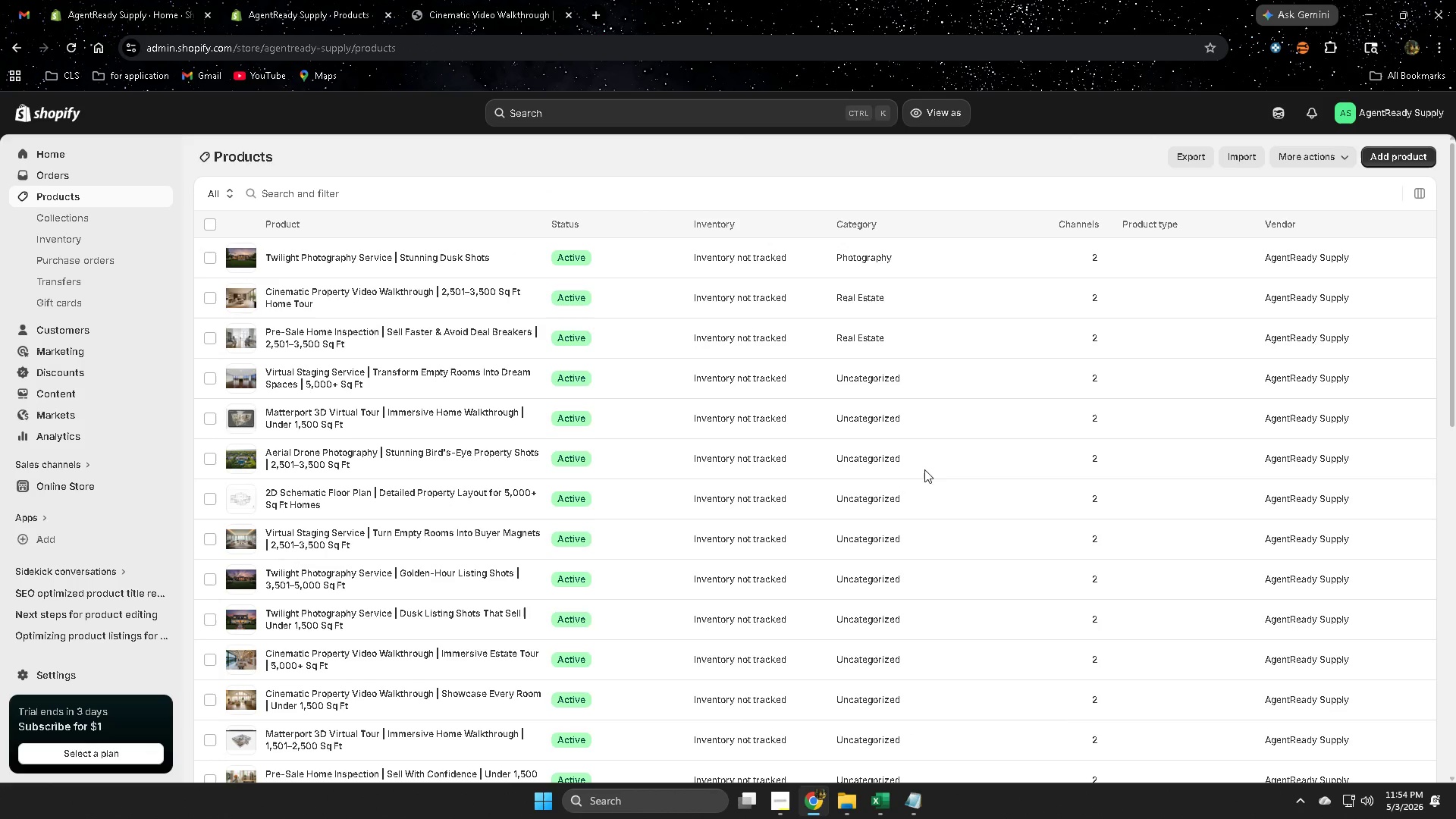 
scroll: coordinate [586, 575], scroll_direction: down, amount: 18.0
 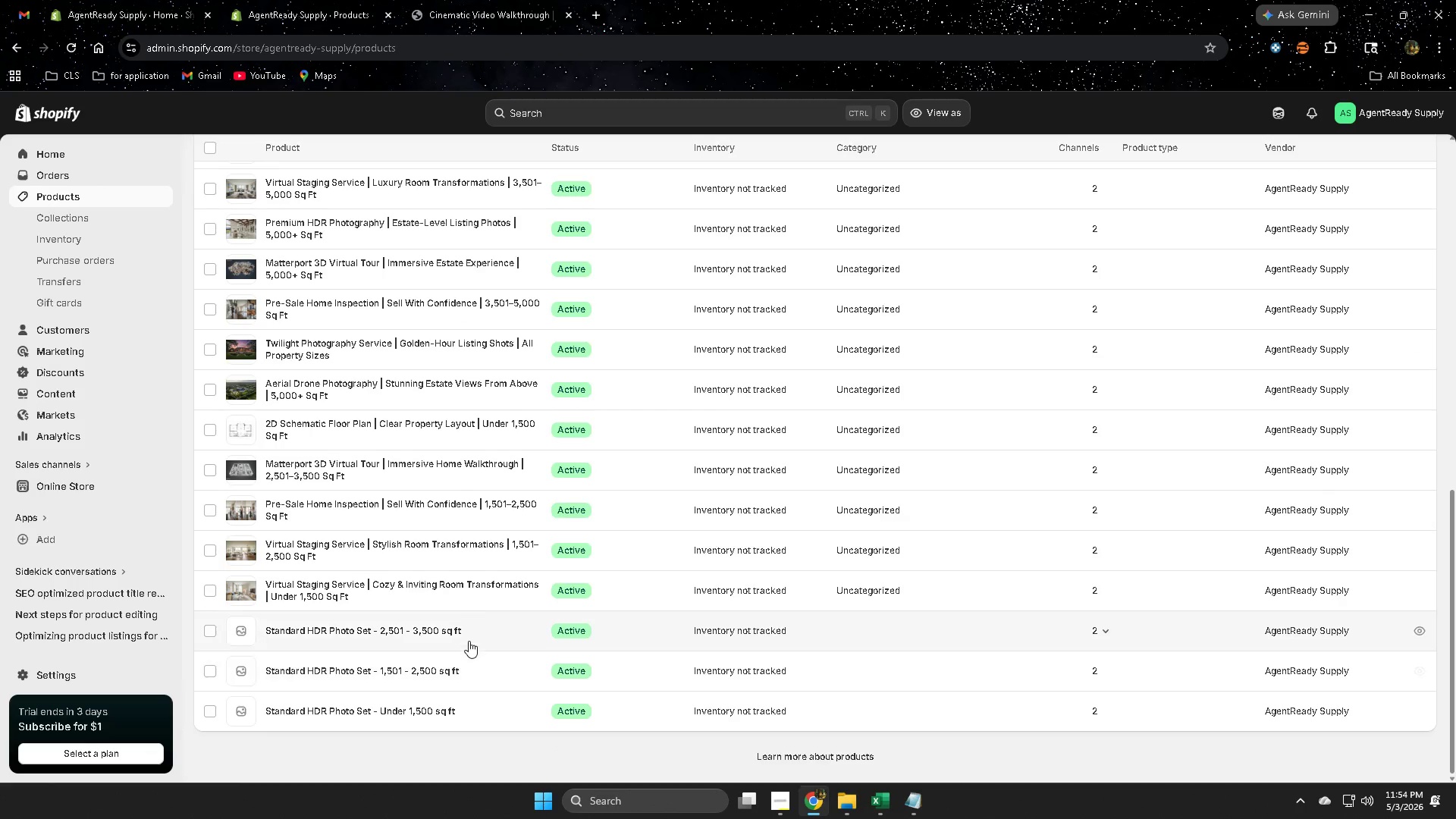 
left_click([474, 633])
 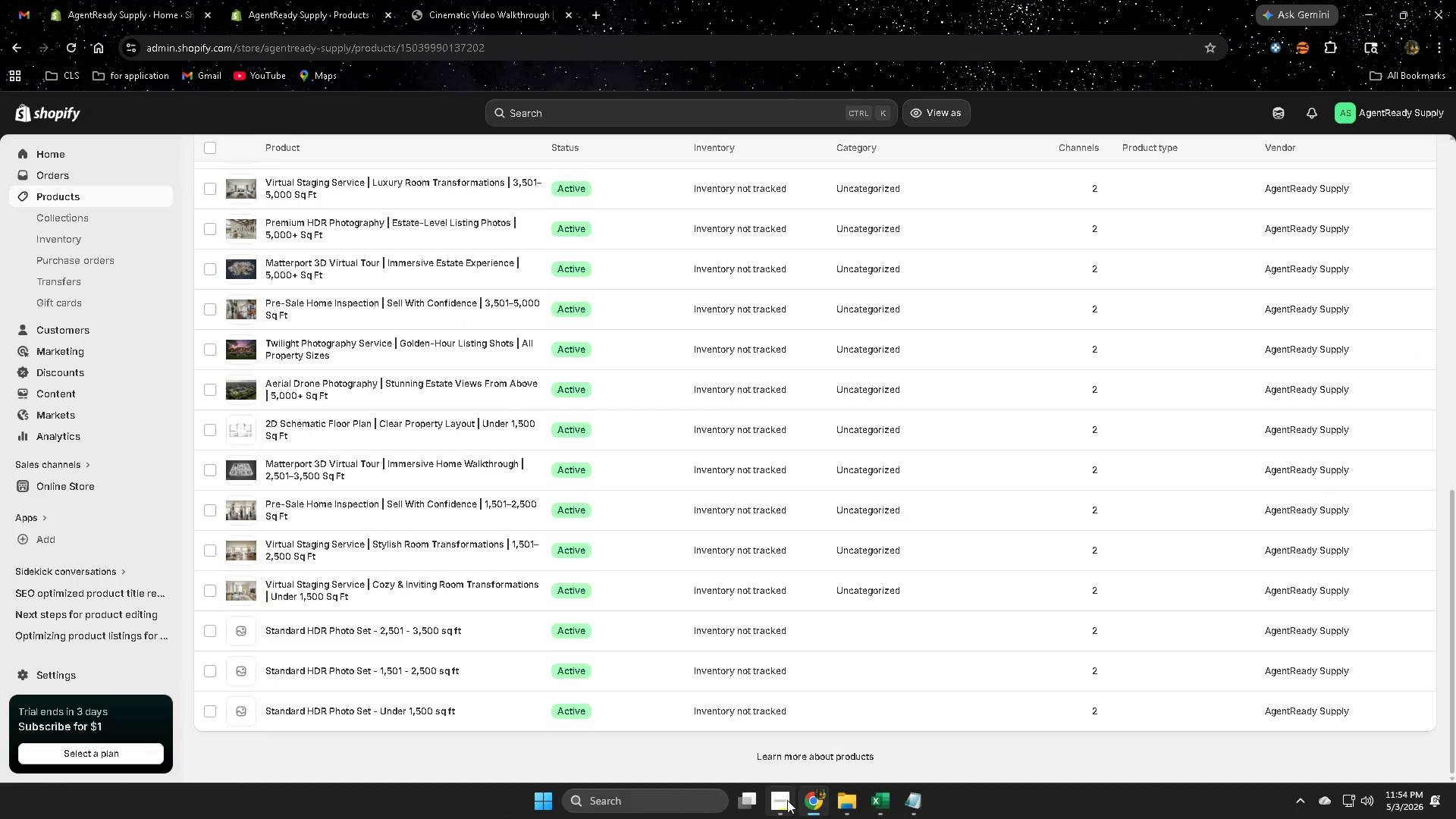 
left_click([782, 799])